 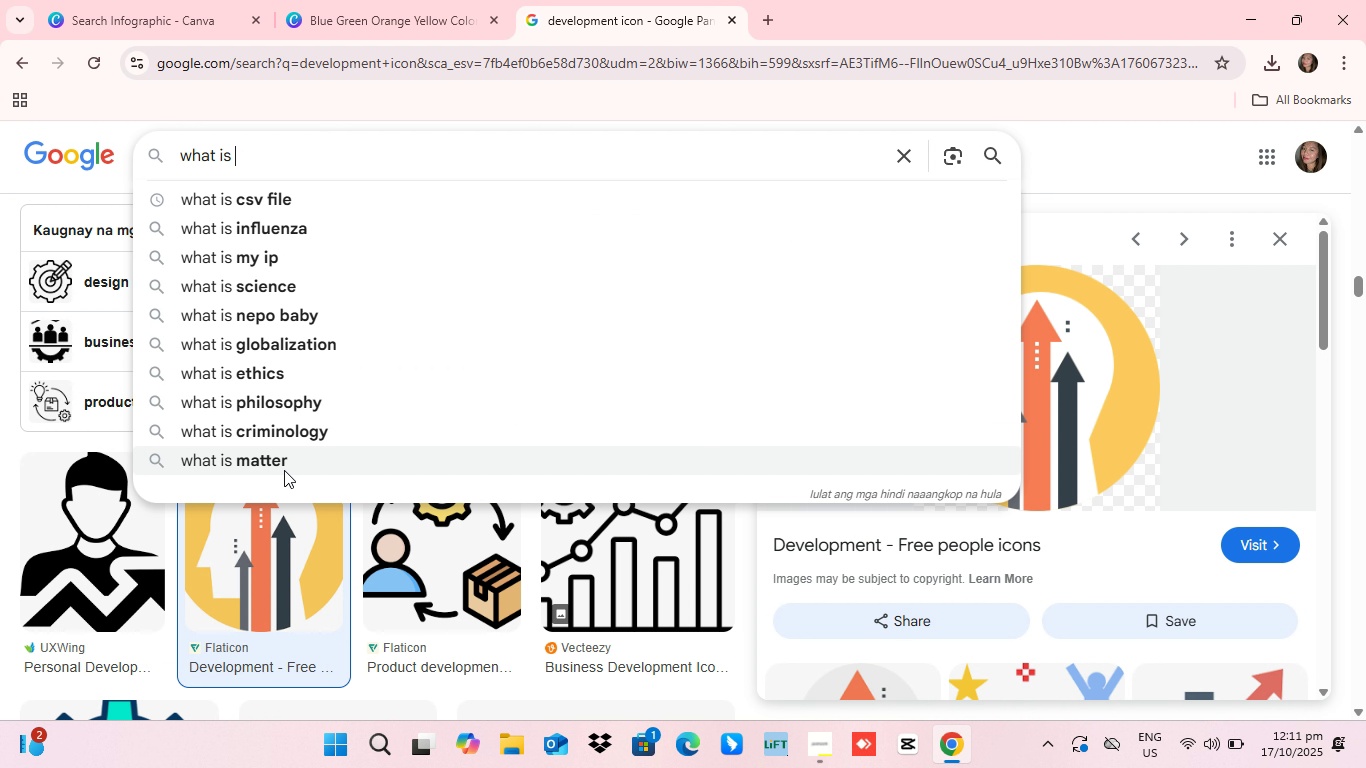 
key(Control+V)
 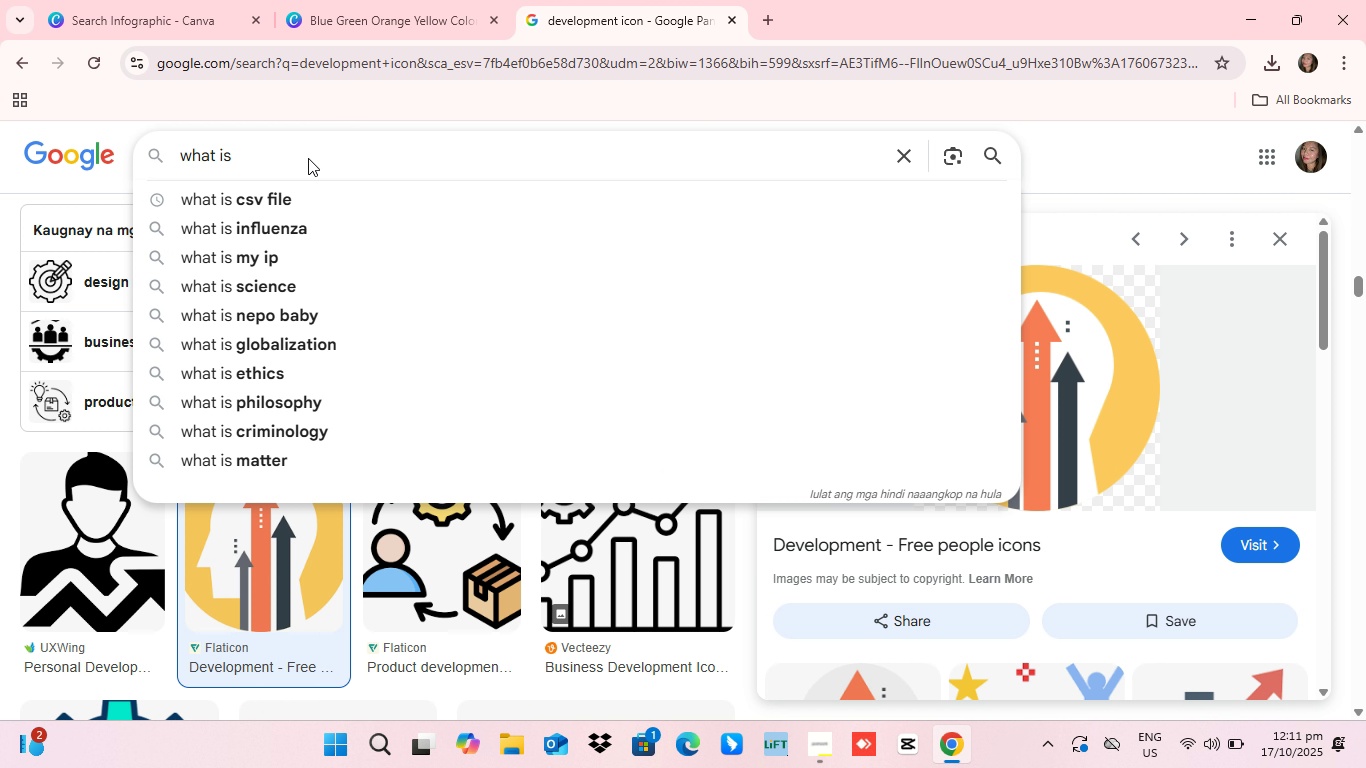 
left_click([308, 158])
 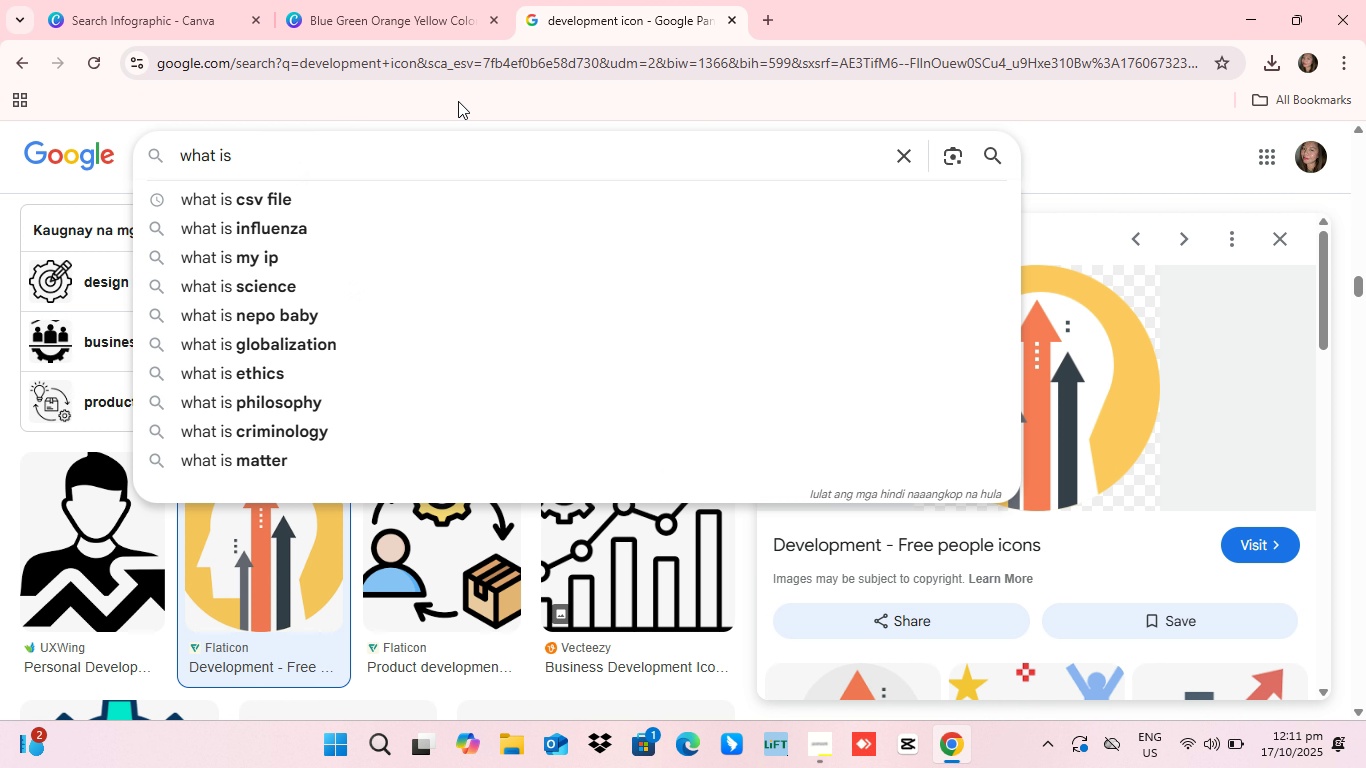 
left_click([384, 158])
 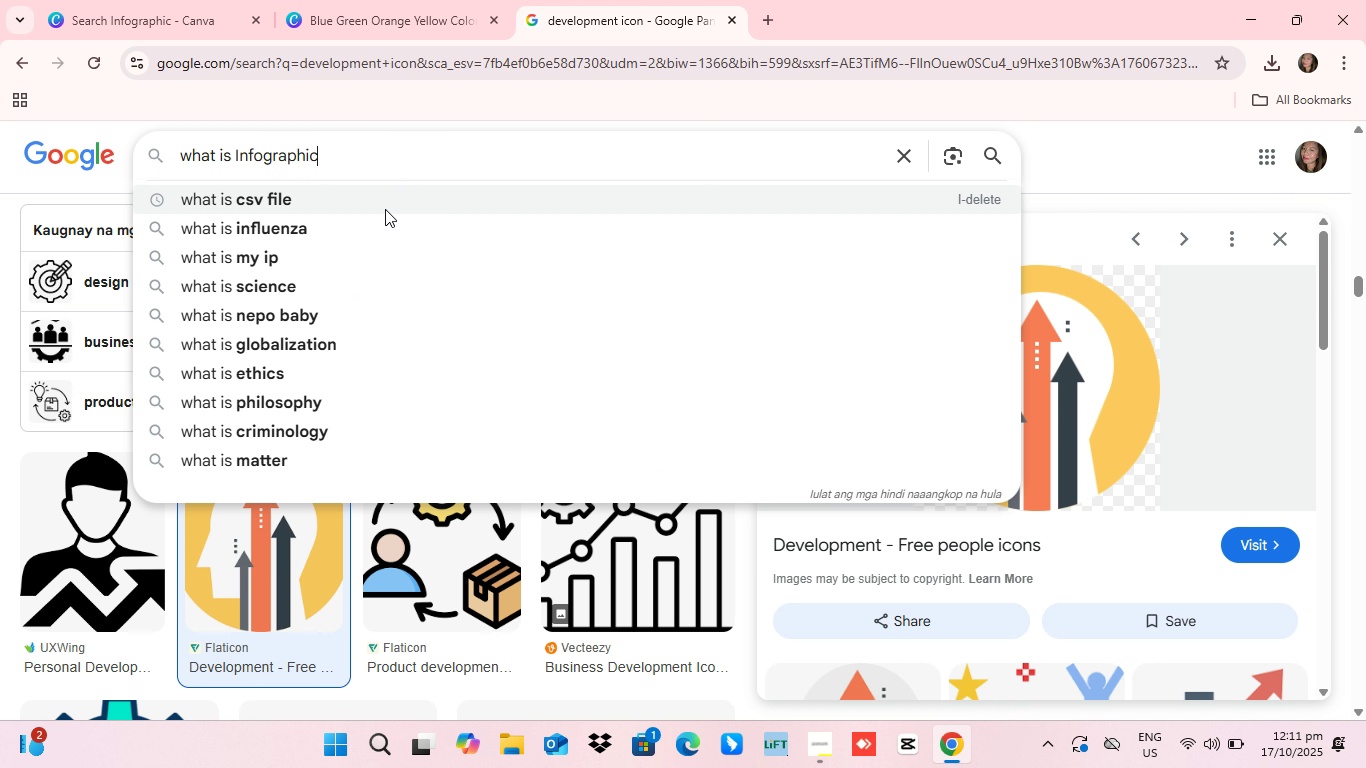 
key(Enter)
 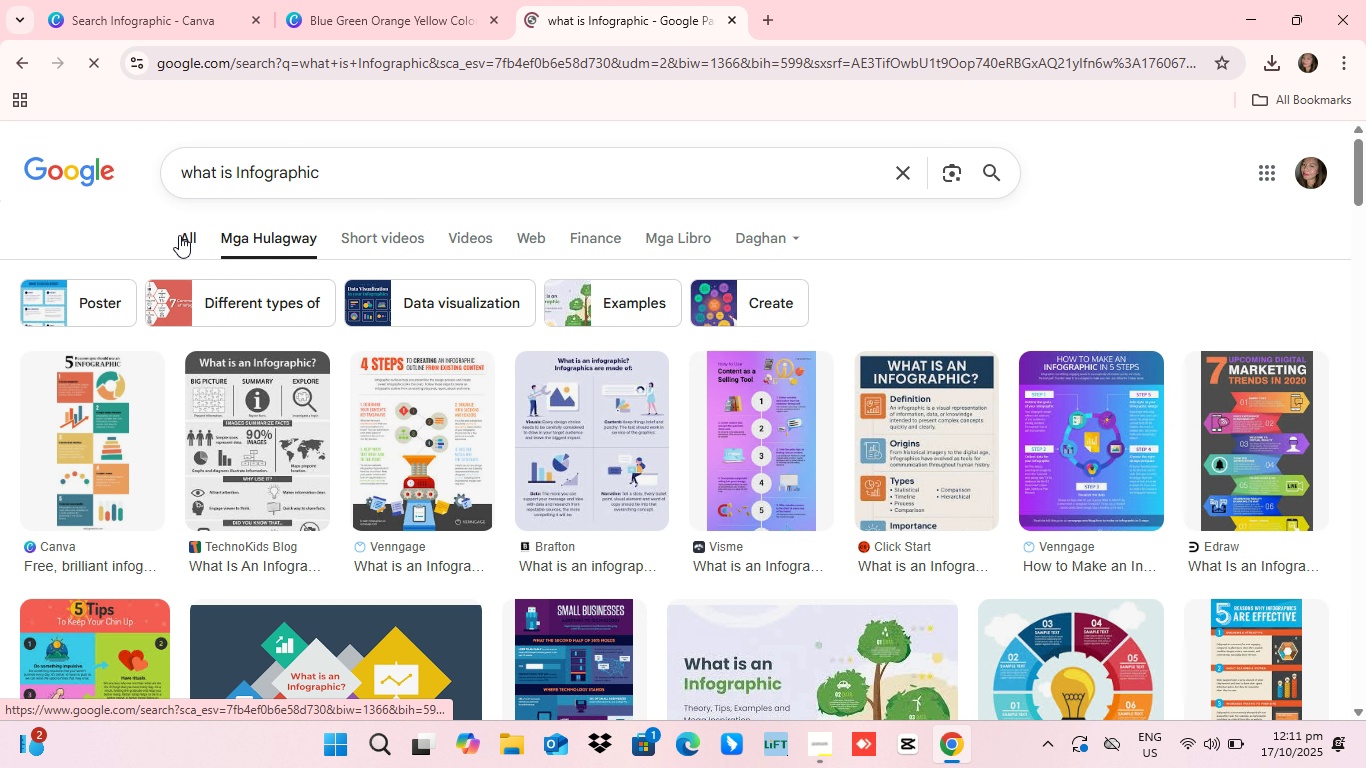 
left_click([179, 235])
 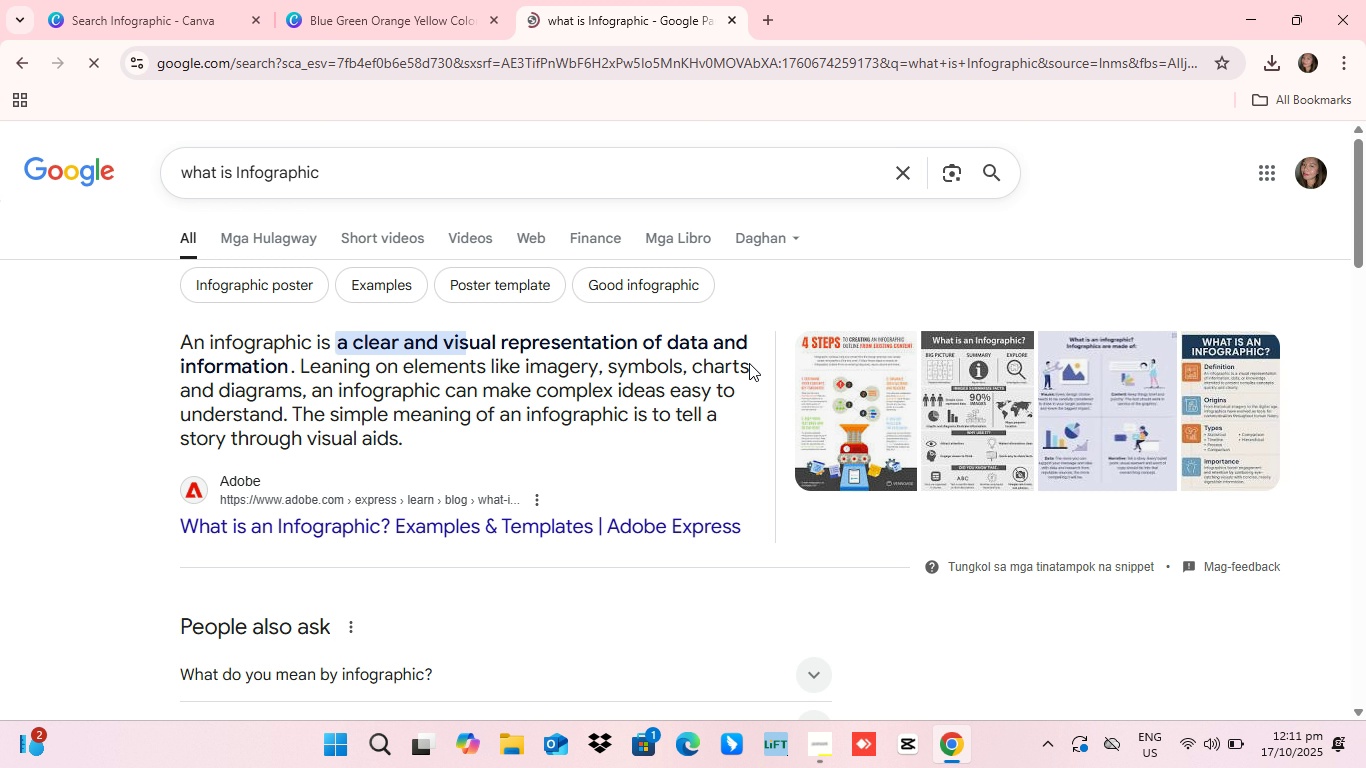 
mouse_move([749, 371])
 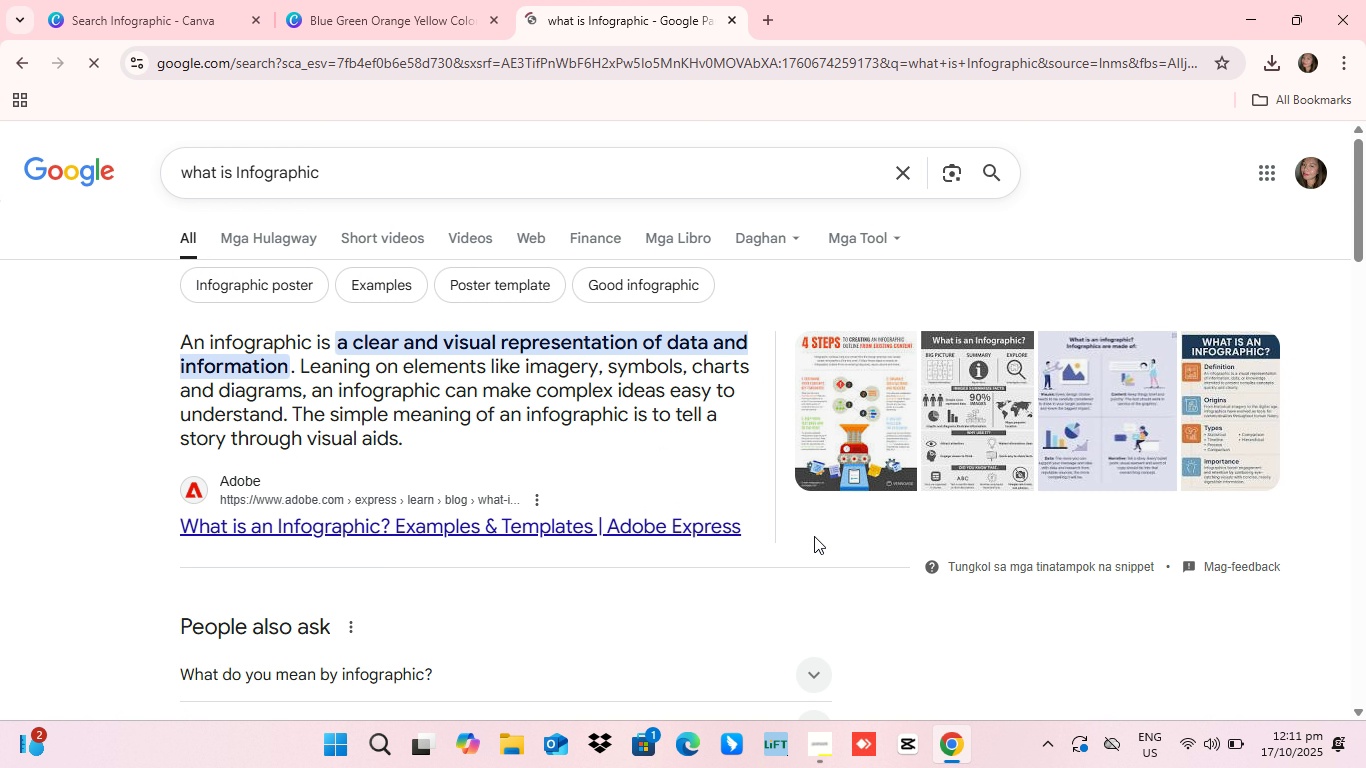 
wait(8.73)
 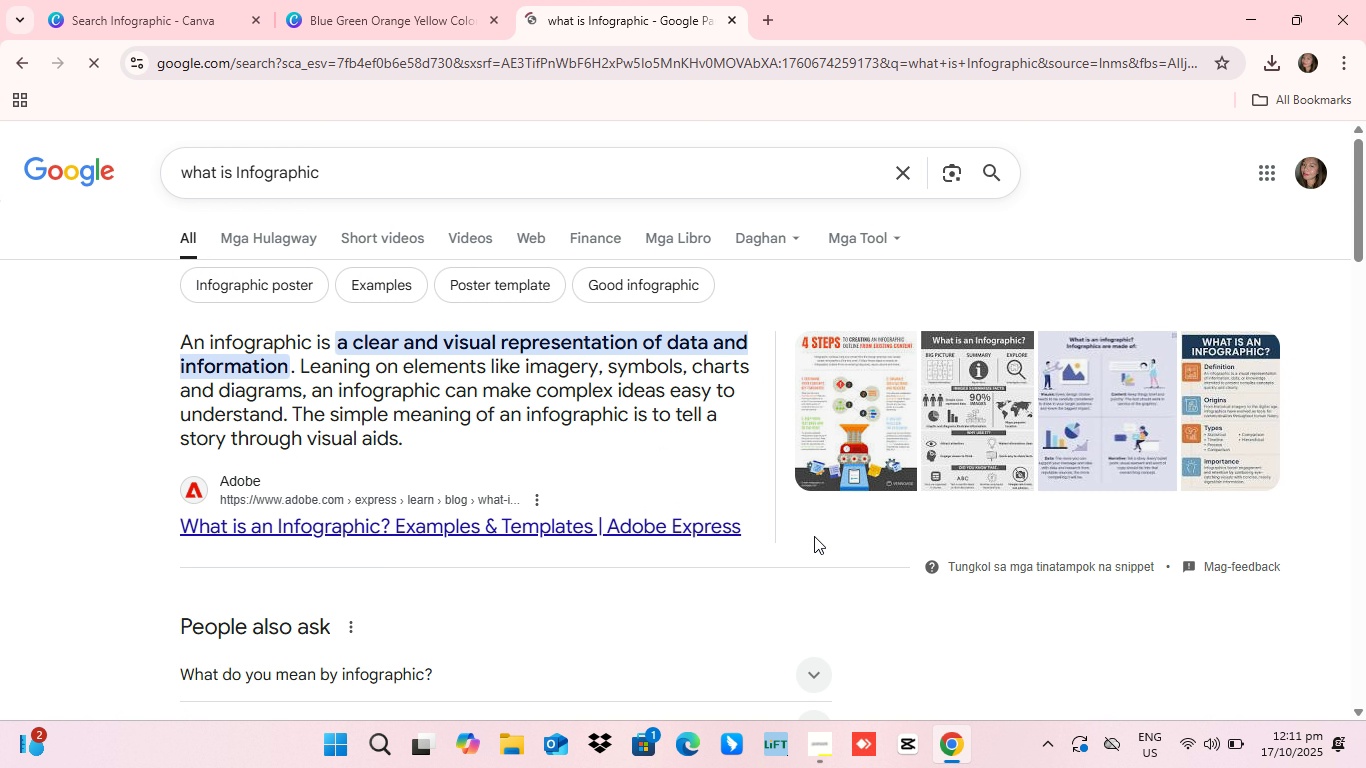 
scroll: coordinate [625, 437], scroll_direction: down, amount: 3.0
 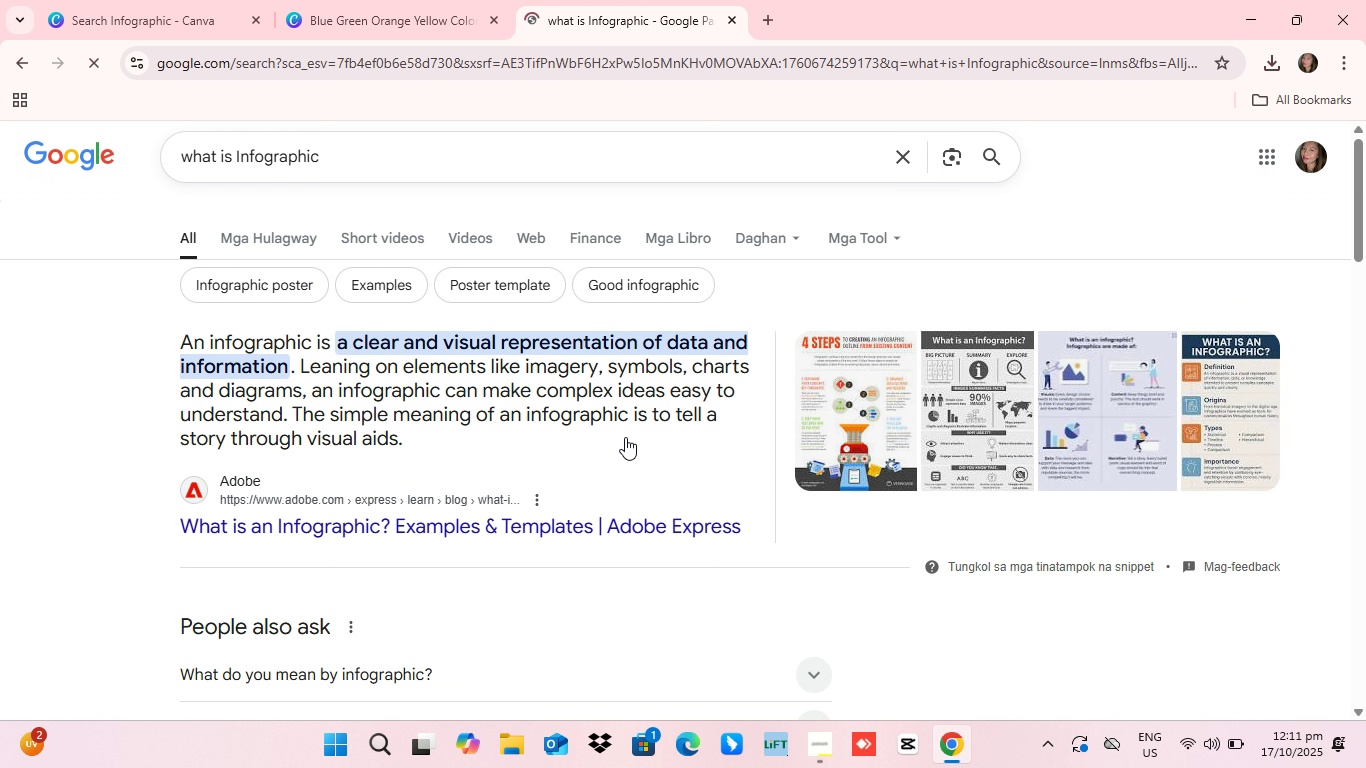 
scroll: coordinate [625, 437], scroll_direction: up, amount: 4.0
 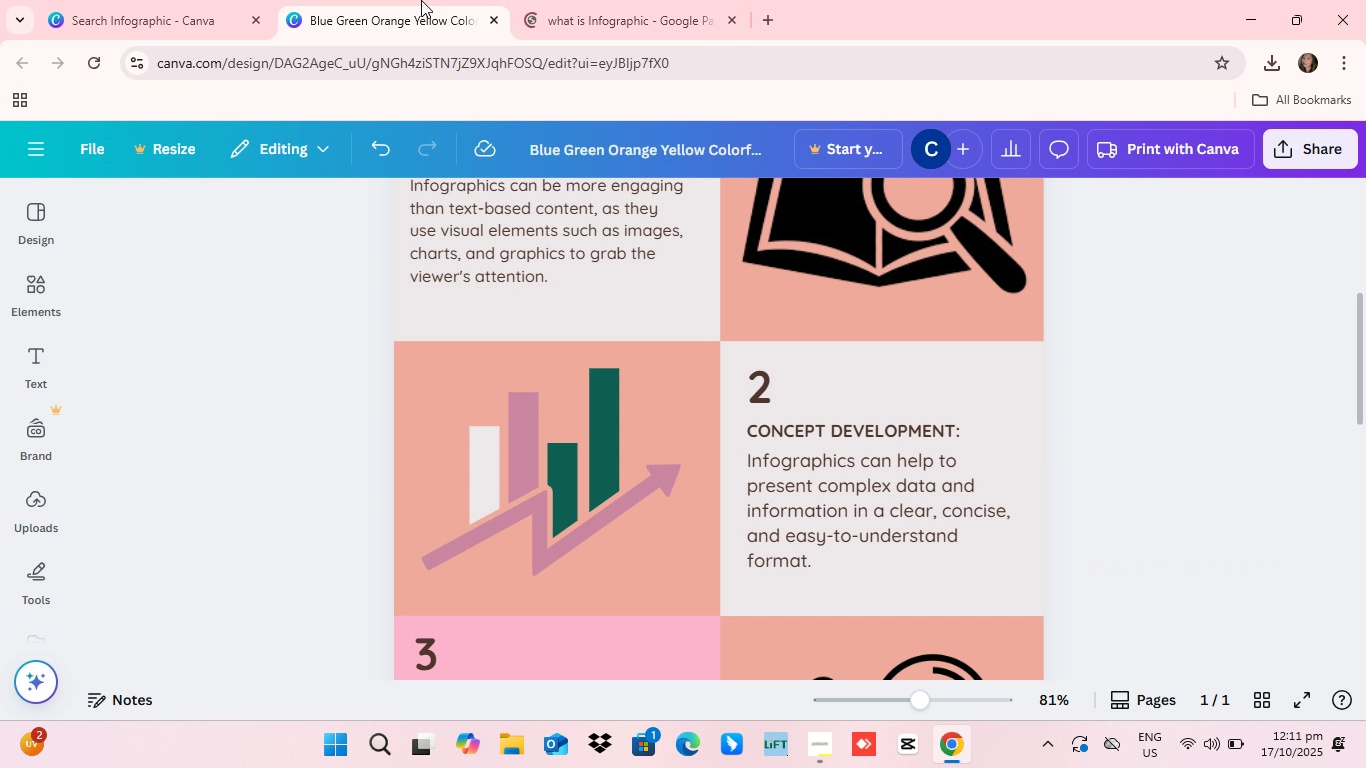 
left_click([421, 0])
 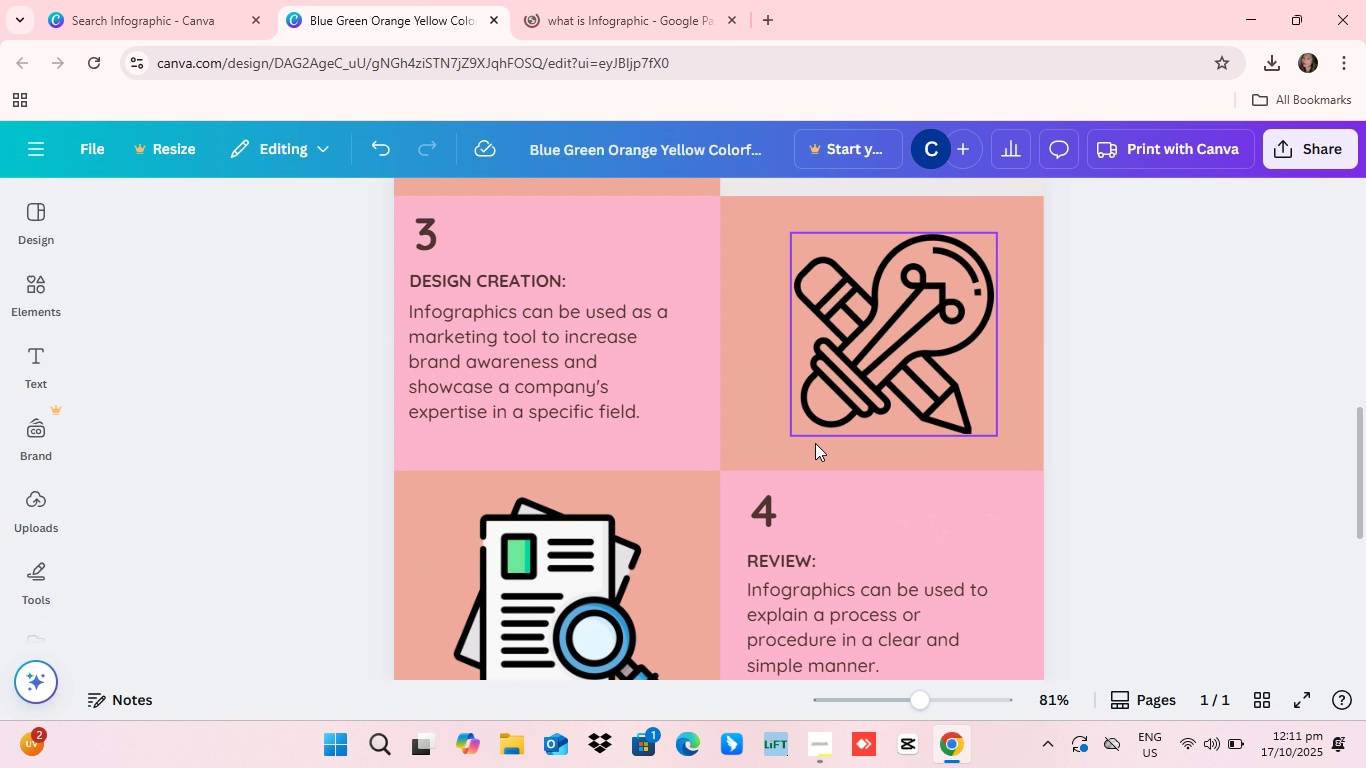 
scroll: coordinate [815, 443], scroll_direction: down, amount: 10.0
 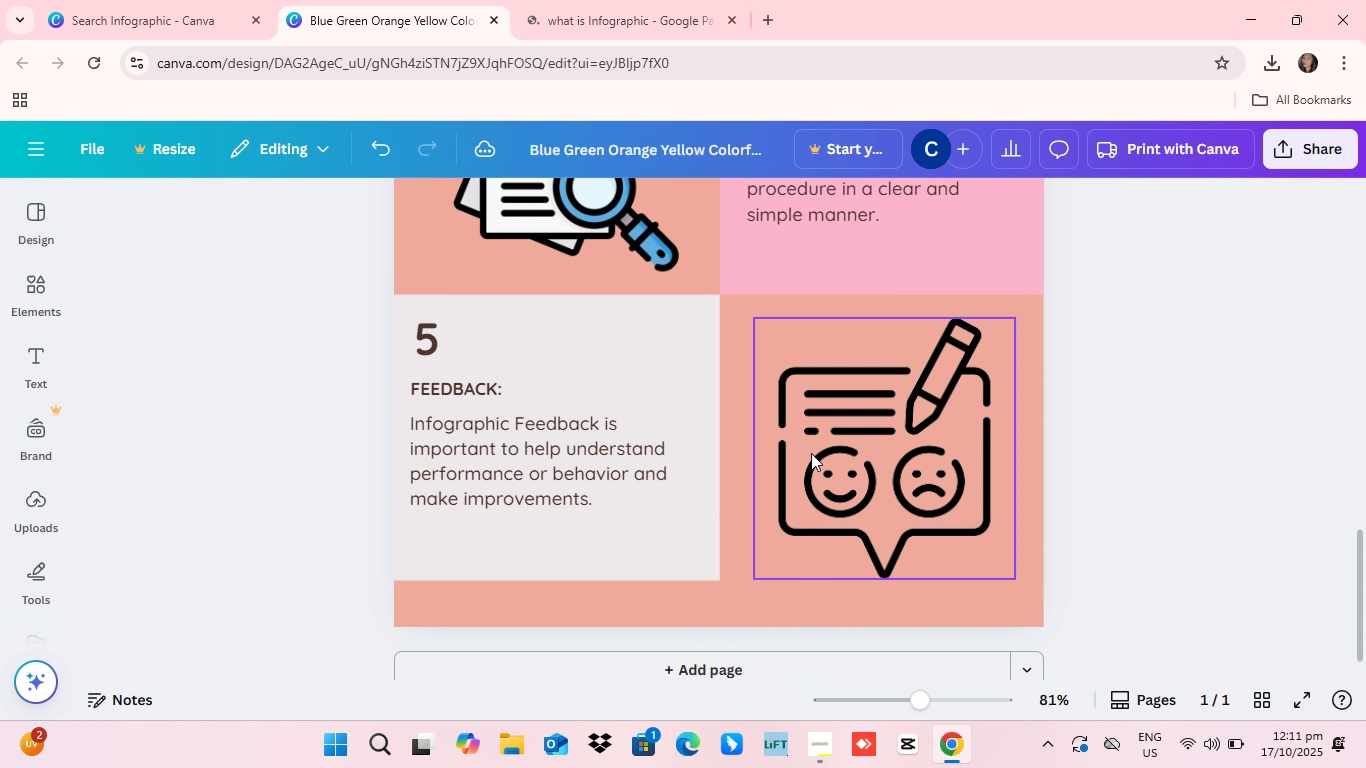 
scroll: coordinate [811, 453], scroll_direction: up, amount: 16.0
 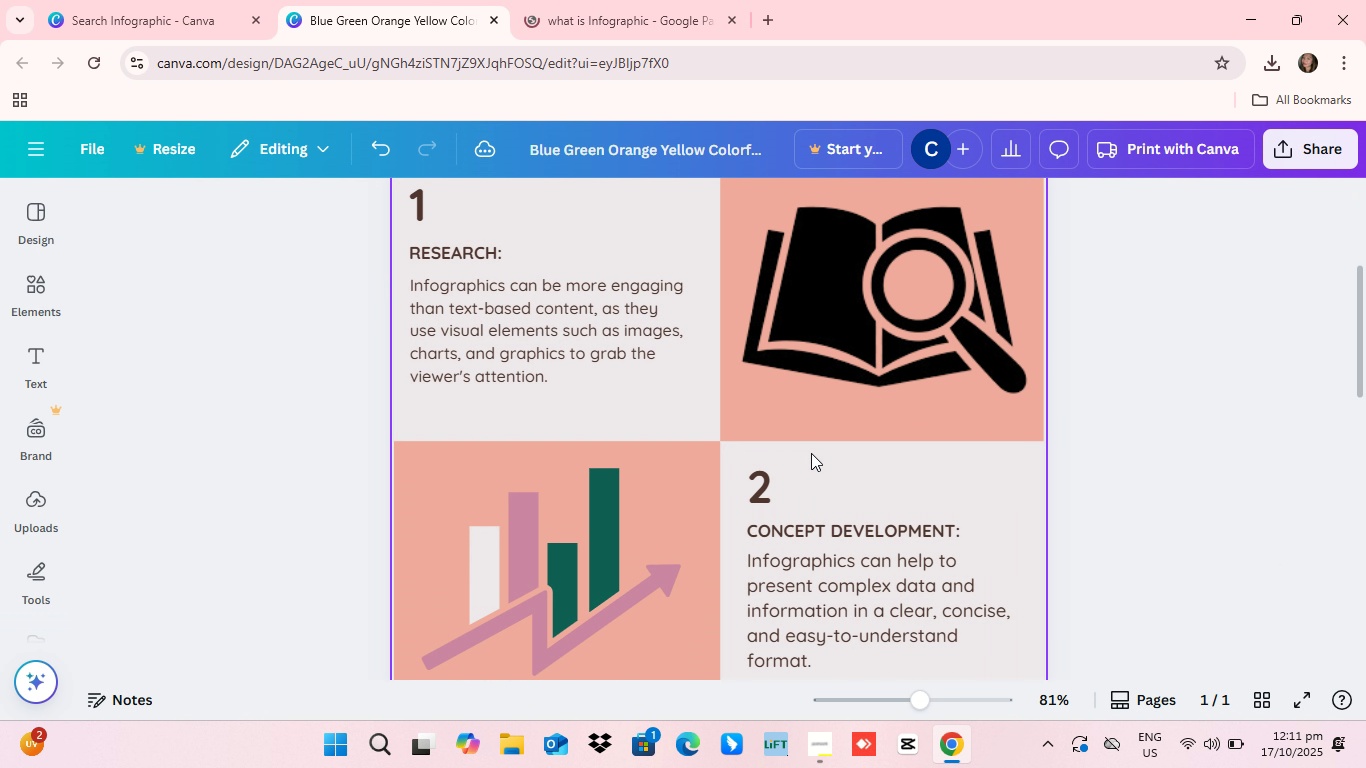 
scroll: coordinate [809, 456], scroll_direction: down, amount: 11.0
 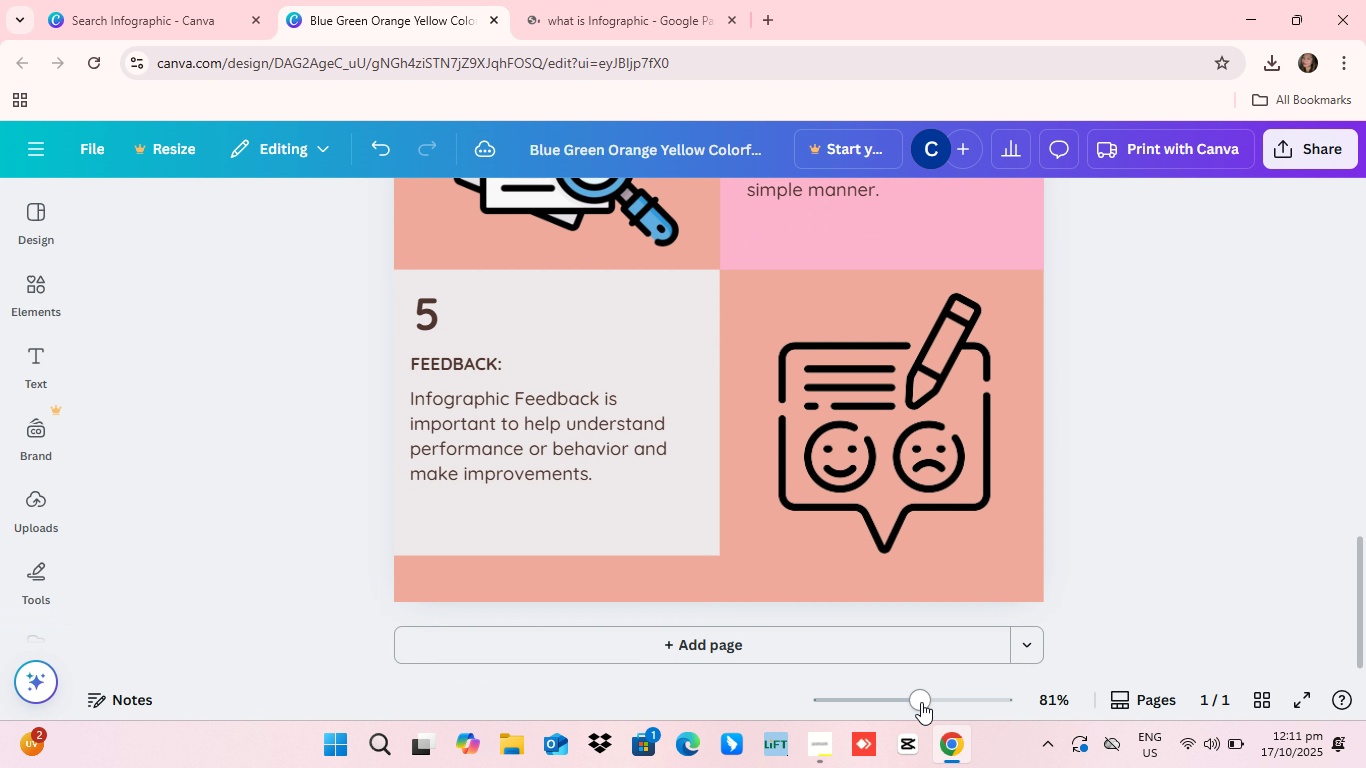 
left_click_drag(start_coordinate=[921, 702], to_coordinate=[883, 709])
 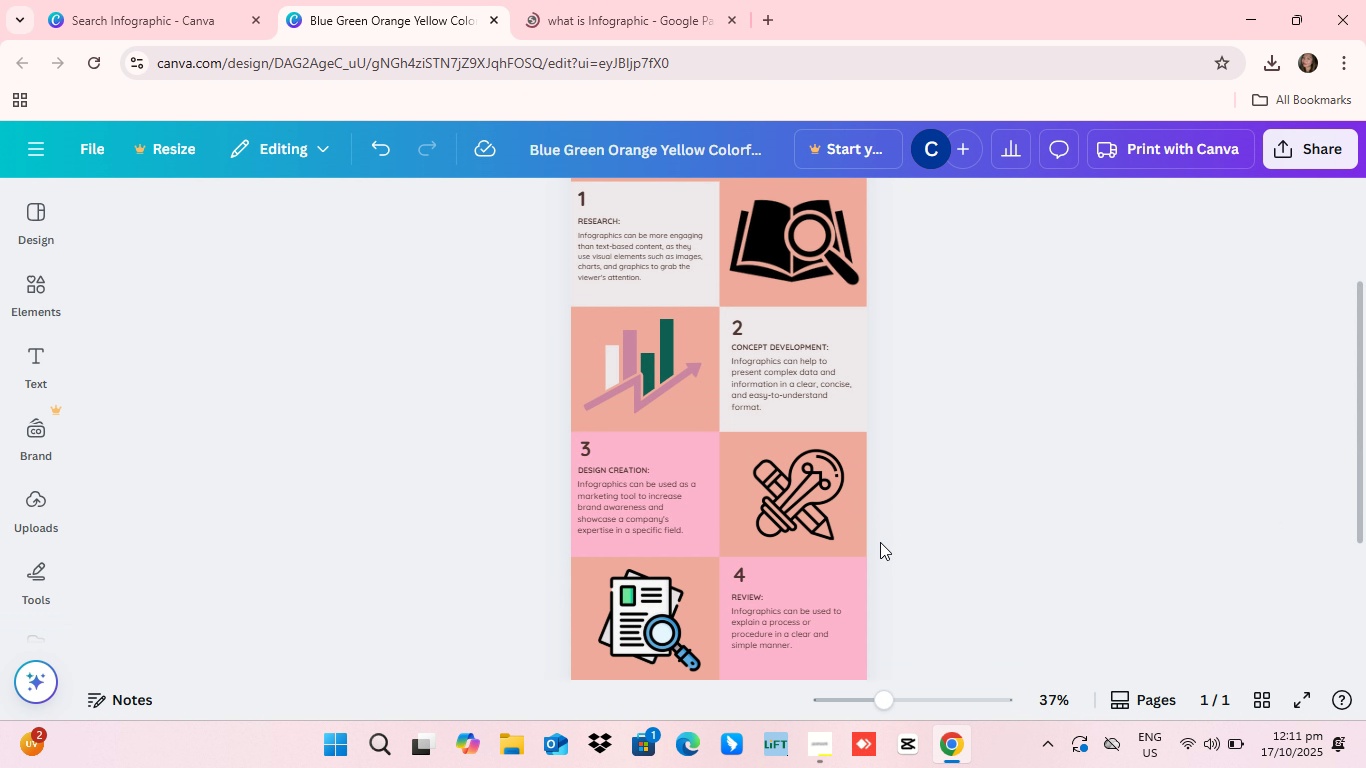 
scroll: coordinate [950, 504], scroll_direction: up, amount: 6.0
 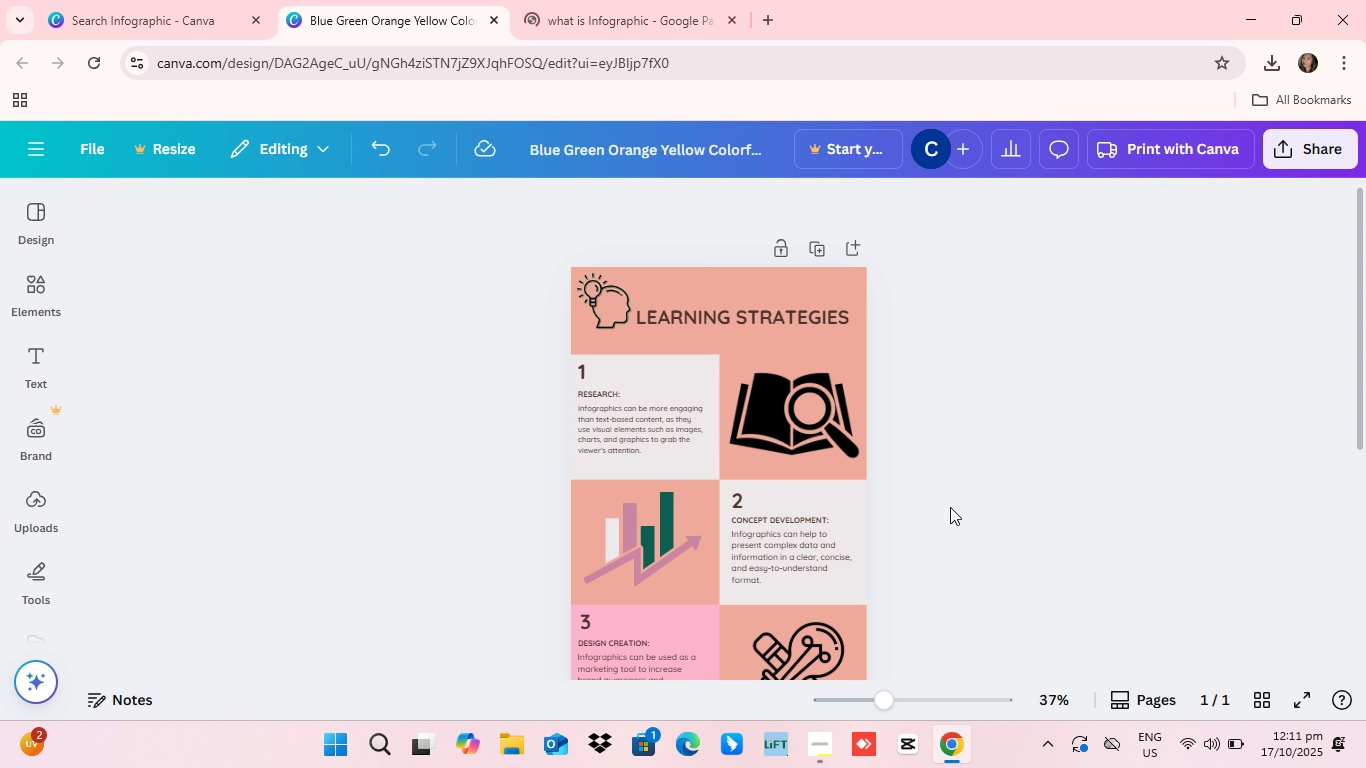 
scroll: coordinate [636, 598], scroll_direction: down, amount: 5.0
 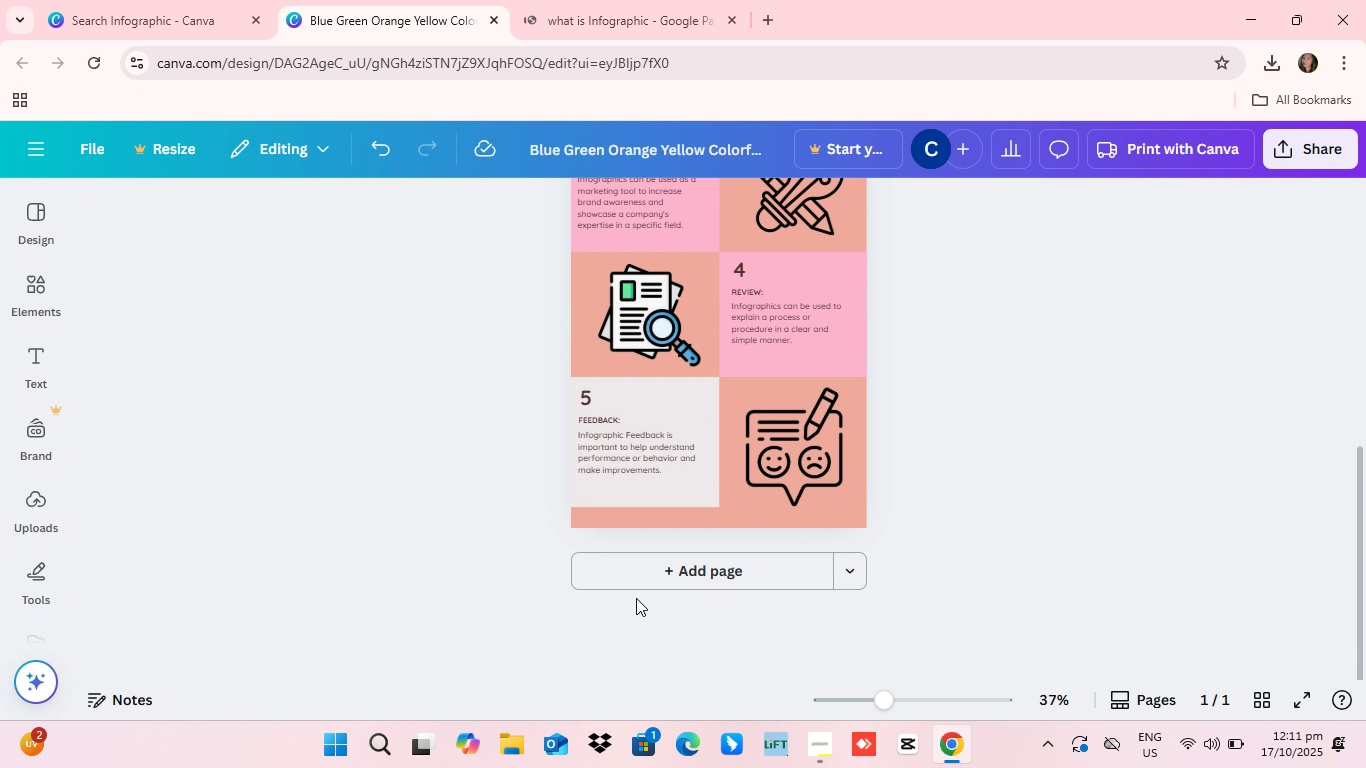 
scroll: coordinate [636, 598], scroll_direction: up, amount: 4.0
 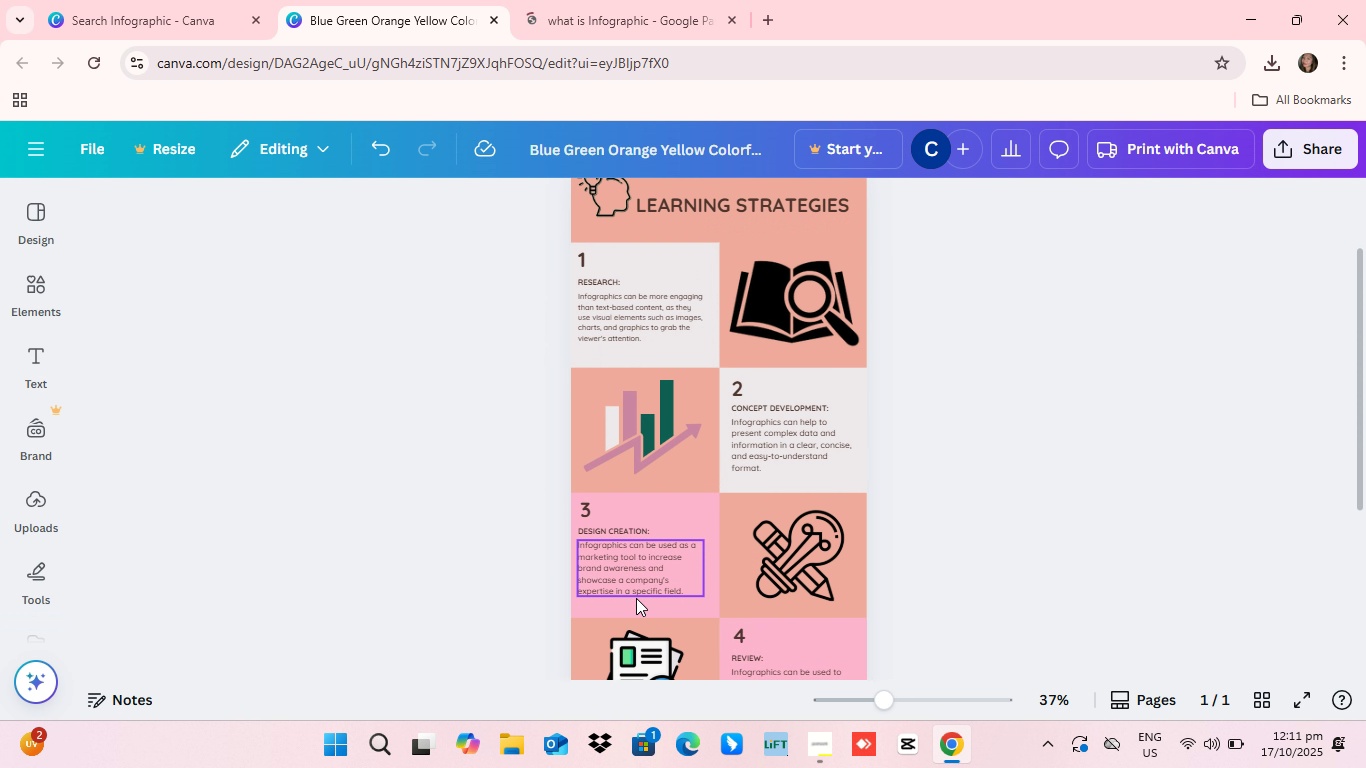 
scroll: coordinate [636, 598], scroll_direction: down, amount: 2.0
 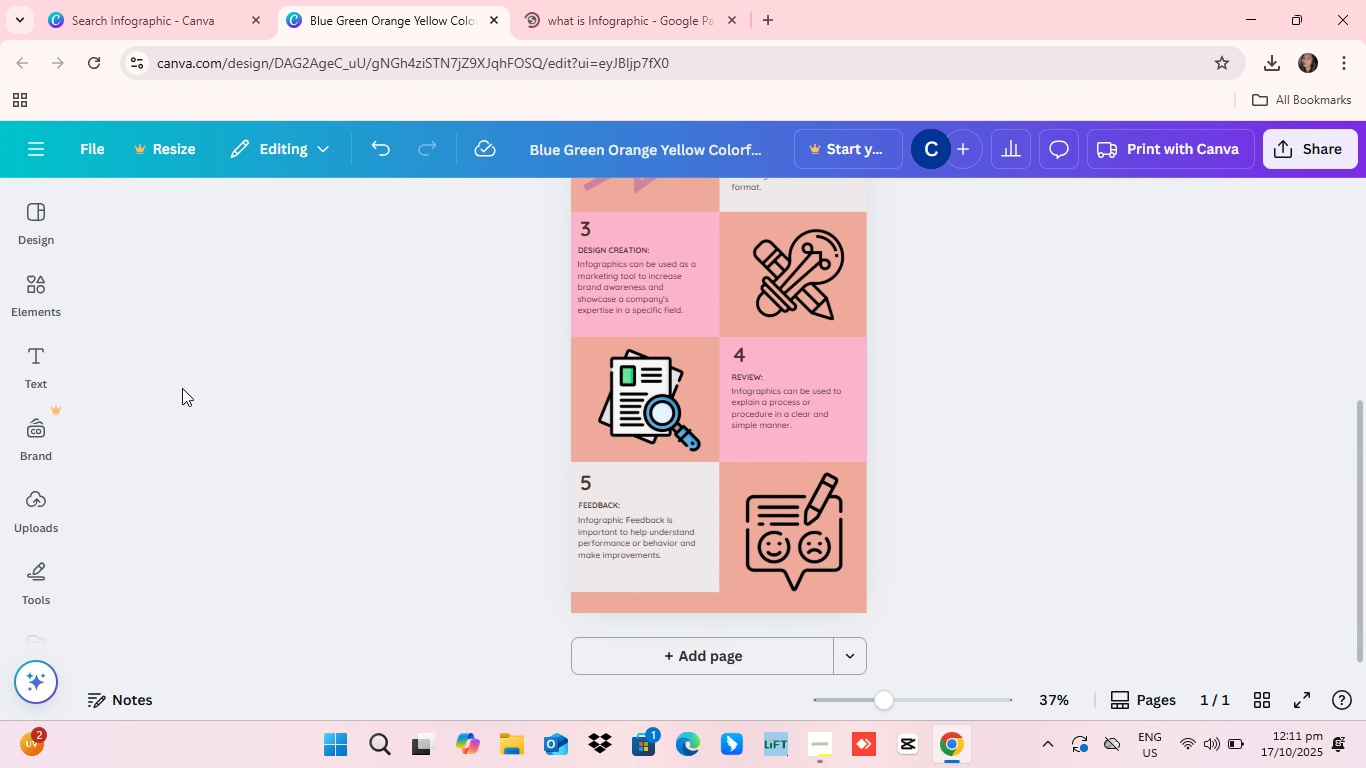 
scroll: coordinate [725, 481], scroll_direction: up, amount: 7.0
 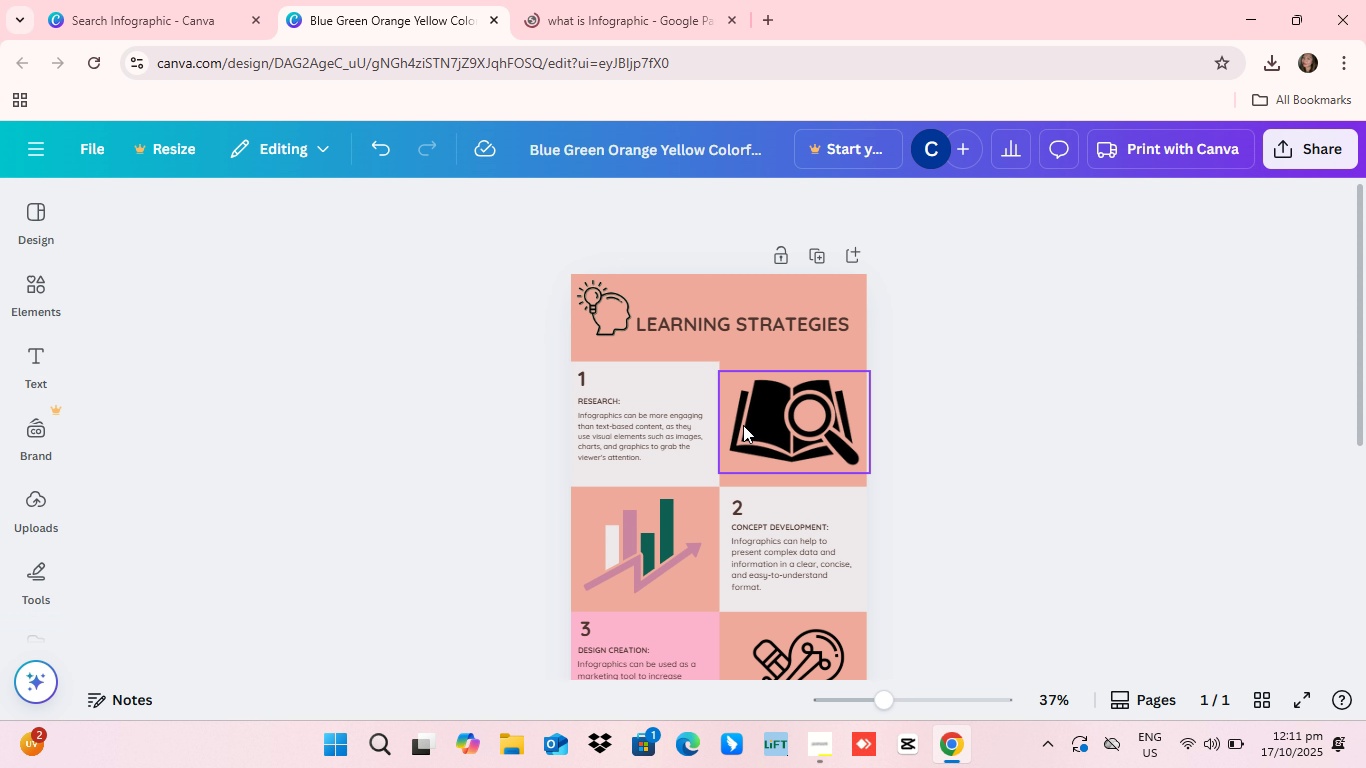 
scroll: coordinate [729, 443], scroll_direction: down, amount: 7.0
 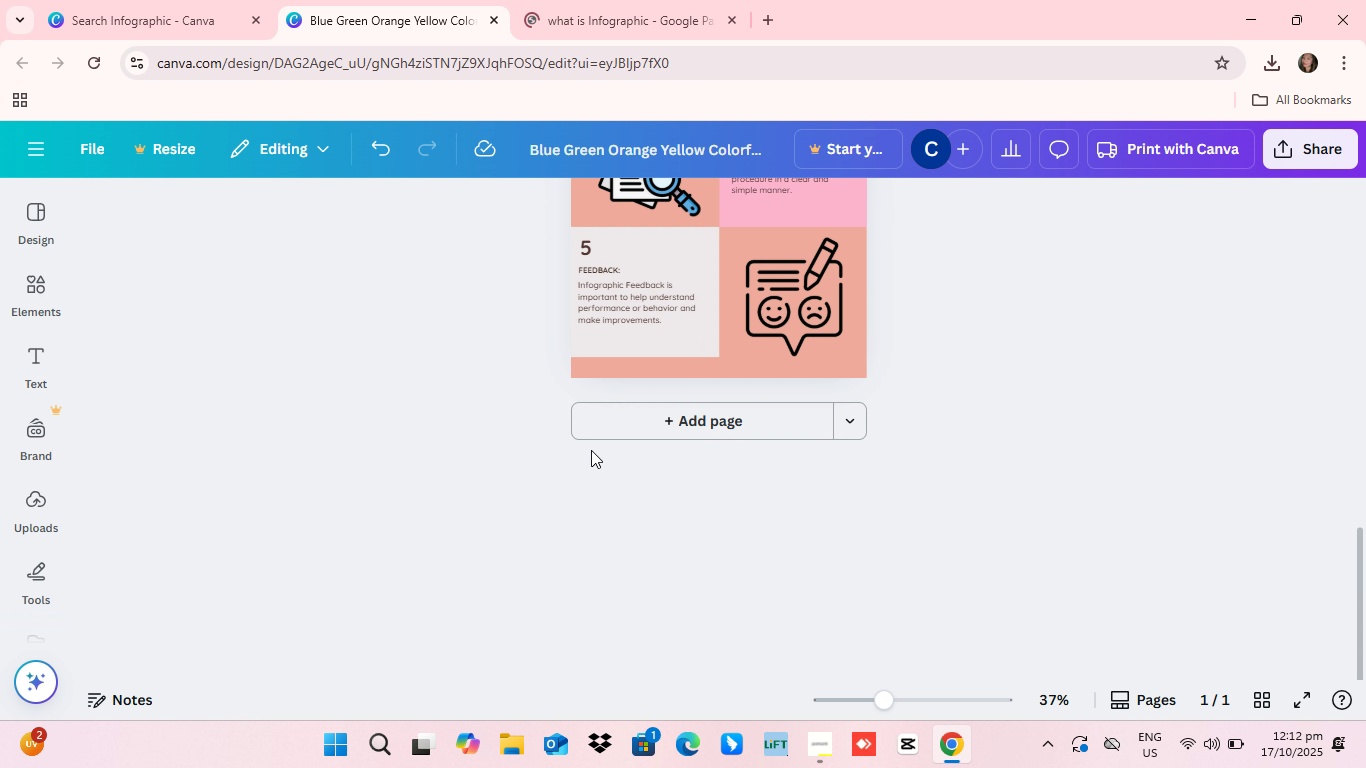 
scroll: coordinate [977, 479], scroll_direction: up, amount: 12.0
 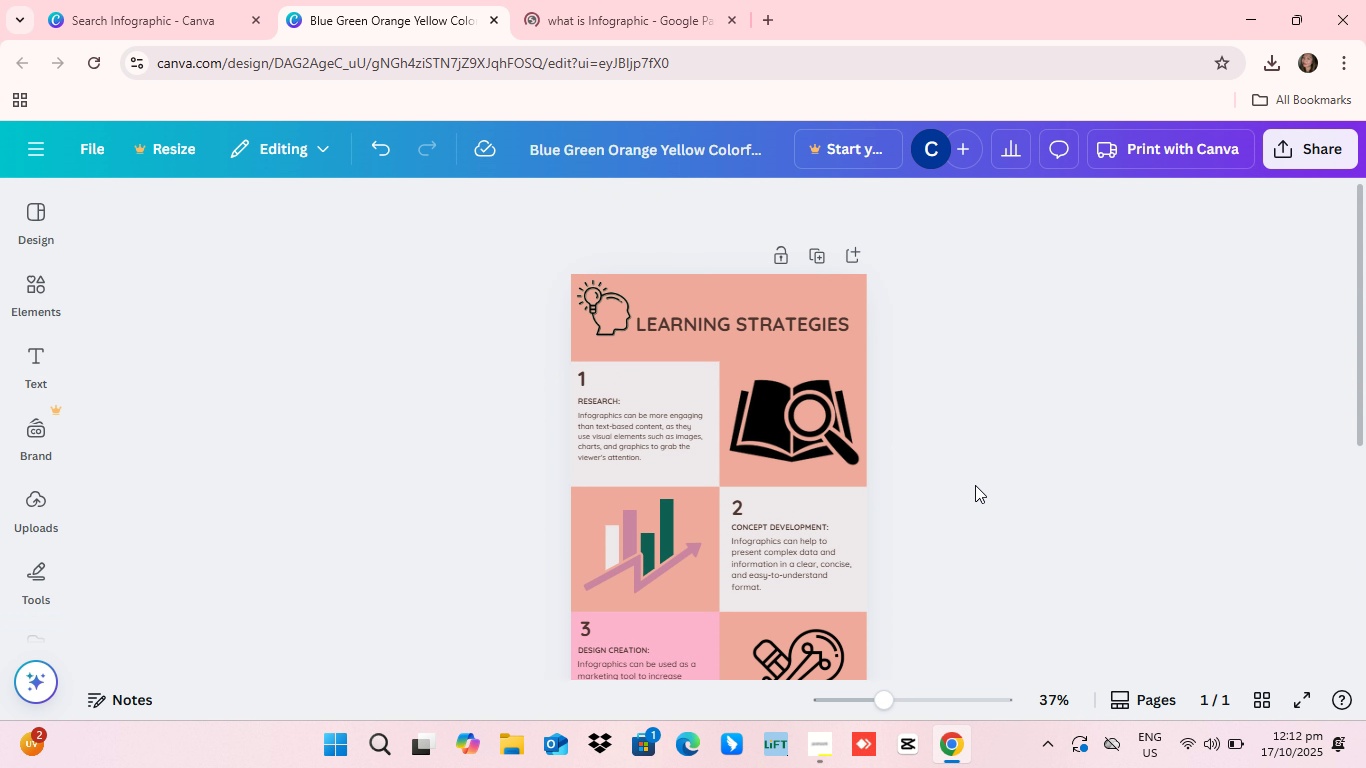 
scroll: coordinate [975, 485], scroll_direction: down, amount: 3.0
 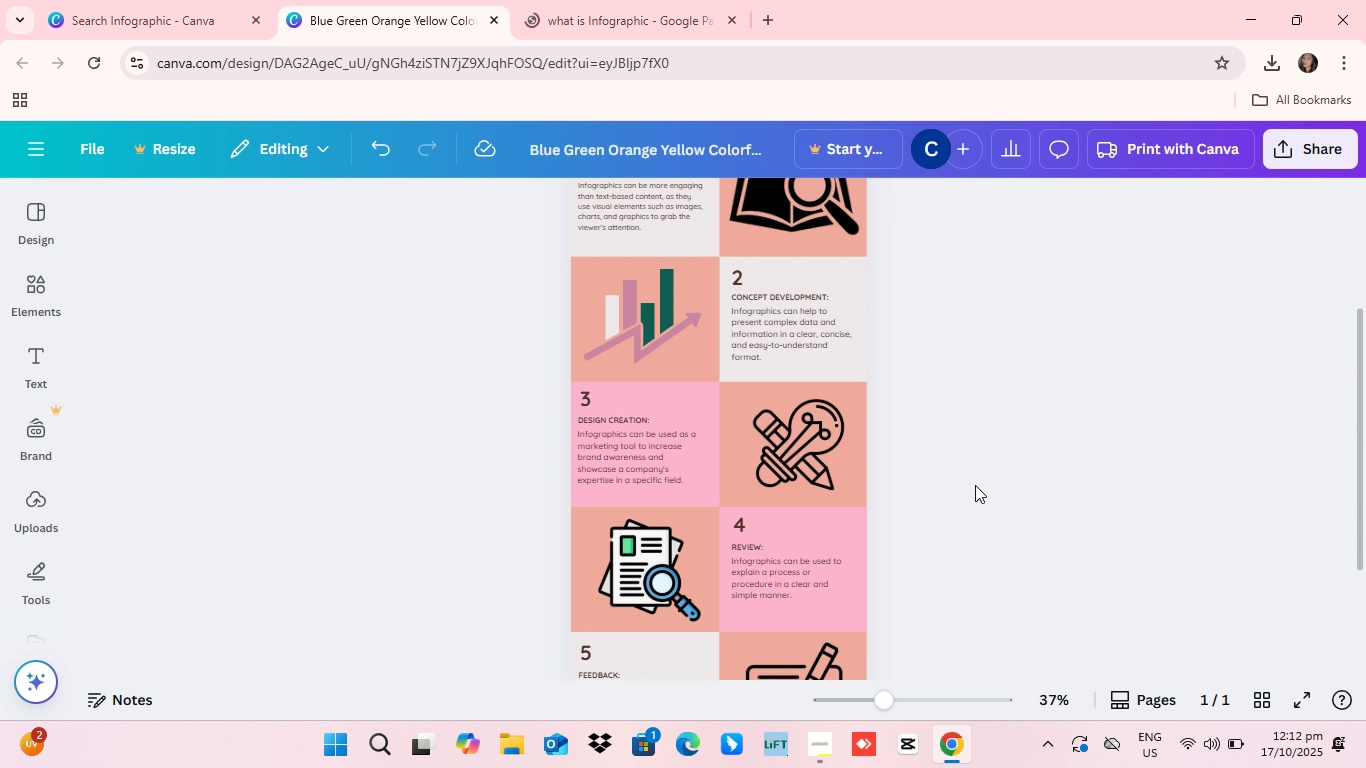 
scroll: coordinate [975, 485], scroll_direction: up, amount: 9.0
 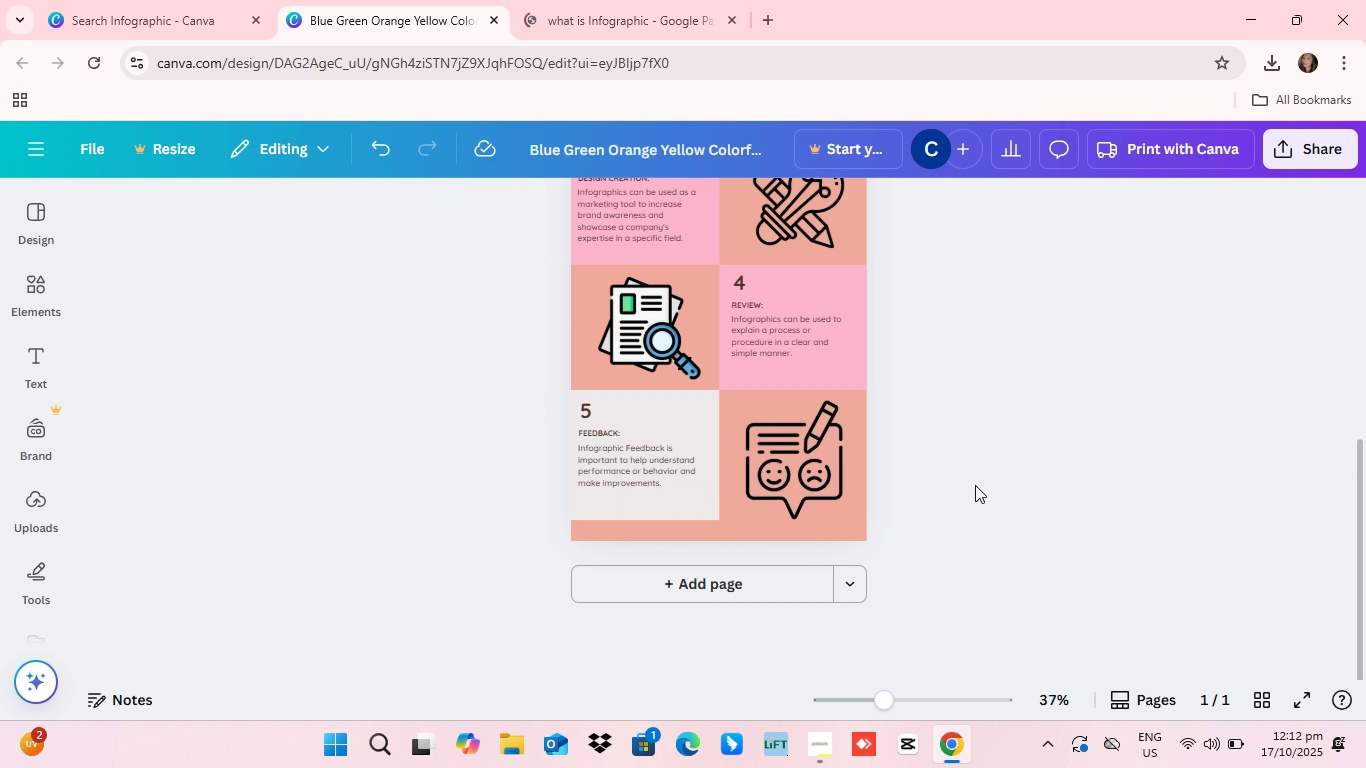 
scroll: coordinate [975, 485], scroll_direction: down, amount: 5.0
 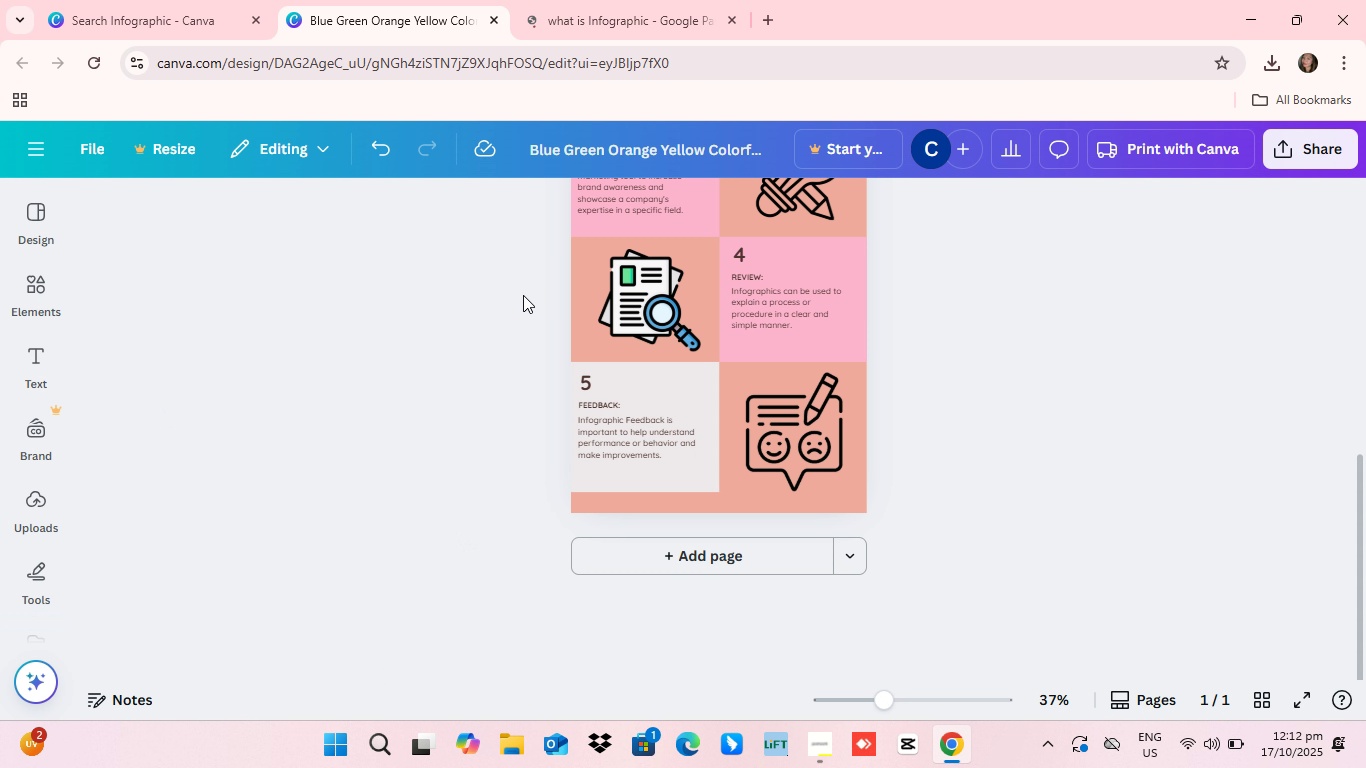 
wait(7.84)
 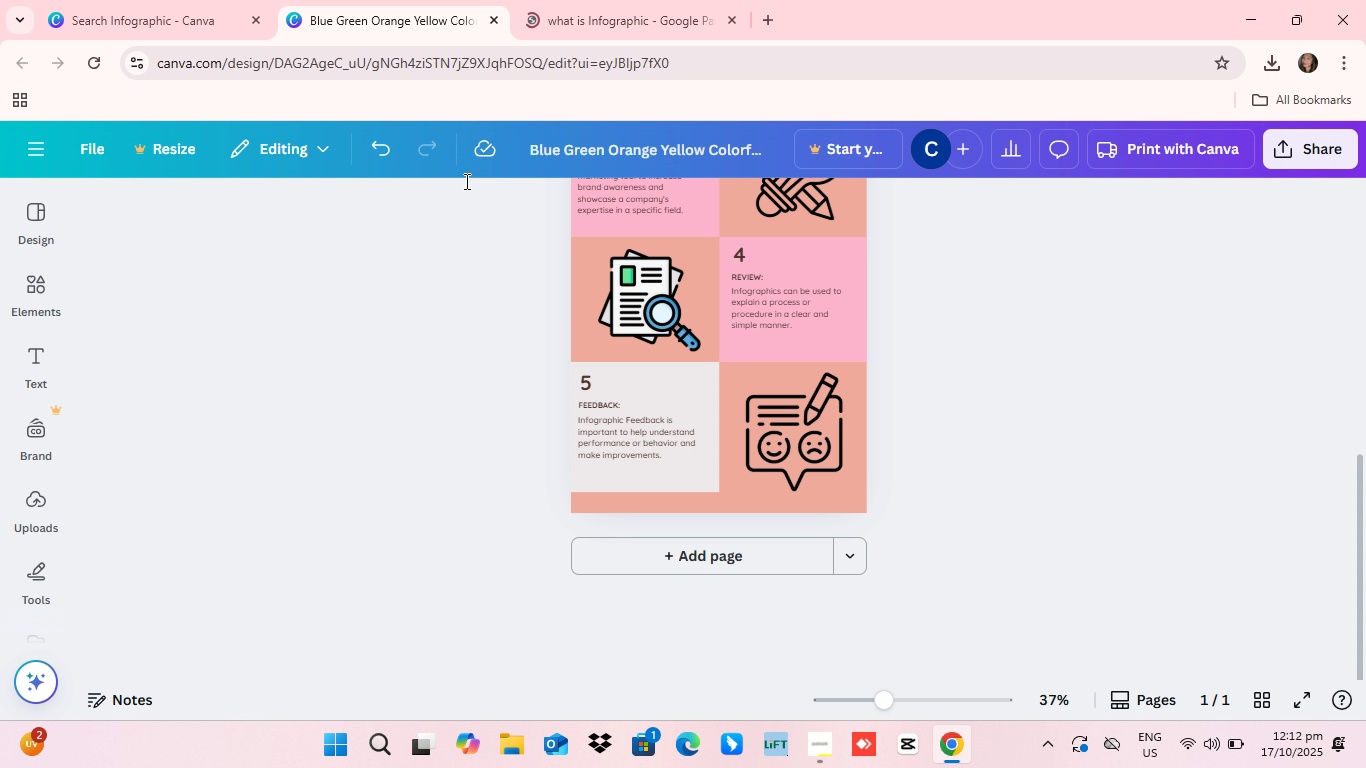 
scroll: coordinate [887, 473], scroll_direction: up, amount: 16.0
 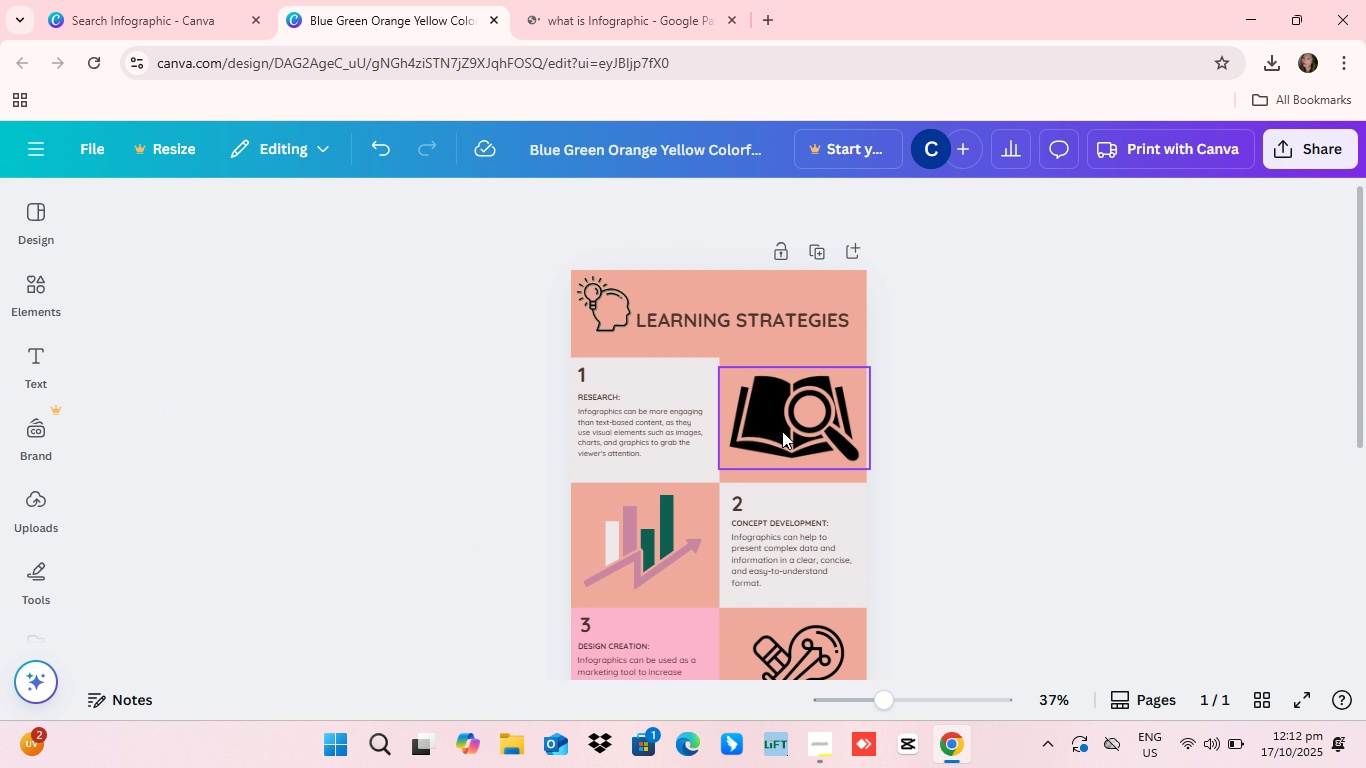 
scroll: coordinate [782, 442], scroll_direction: down, amount: 9.0
 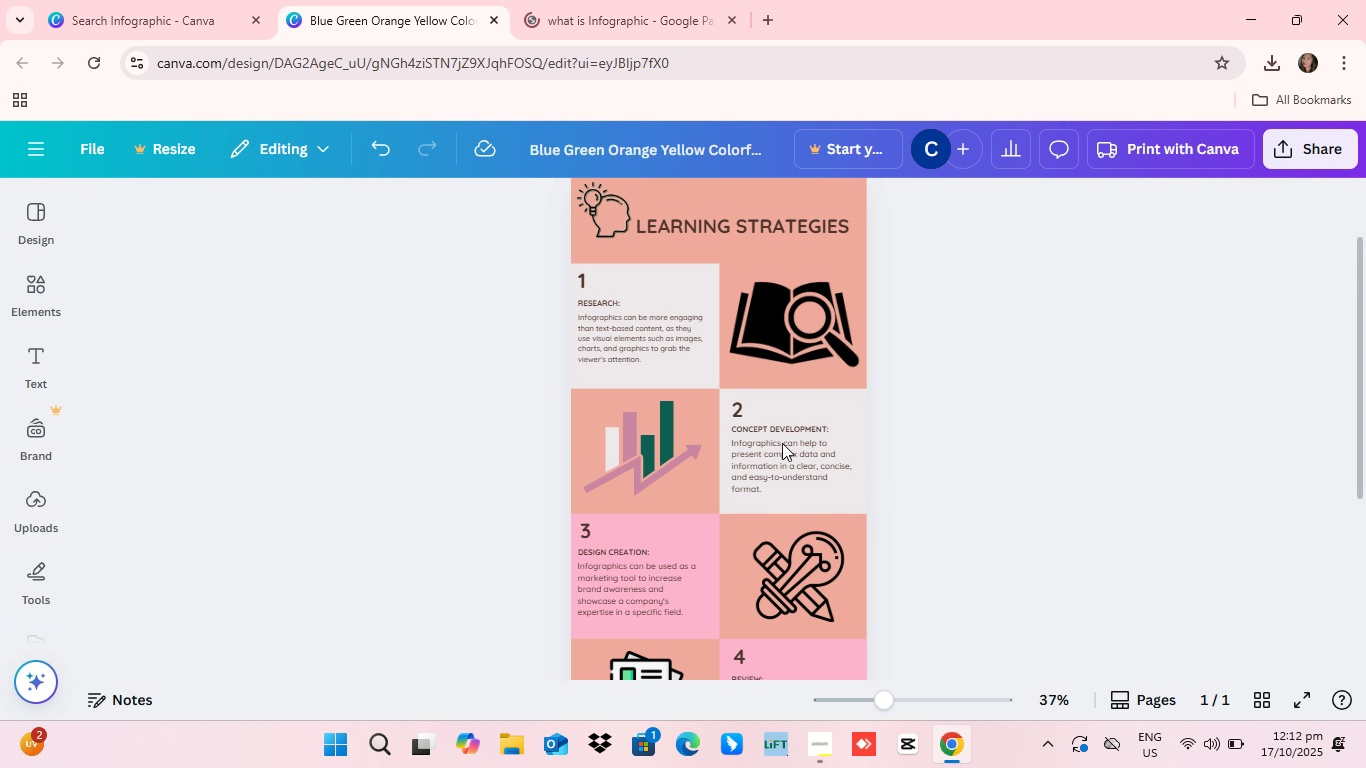 
scroll: coordinate [783, 445], scroll_direction: up, amount: 20.0
 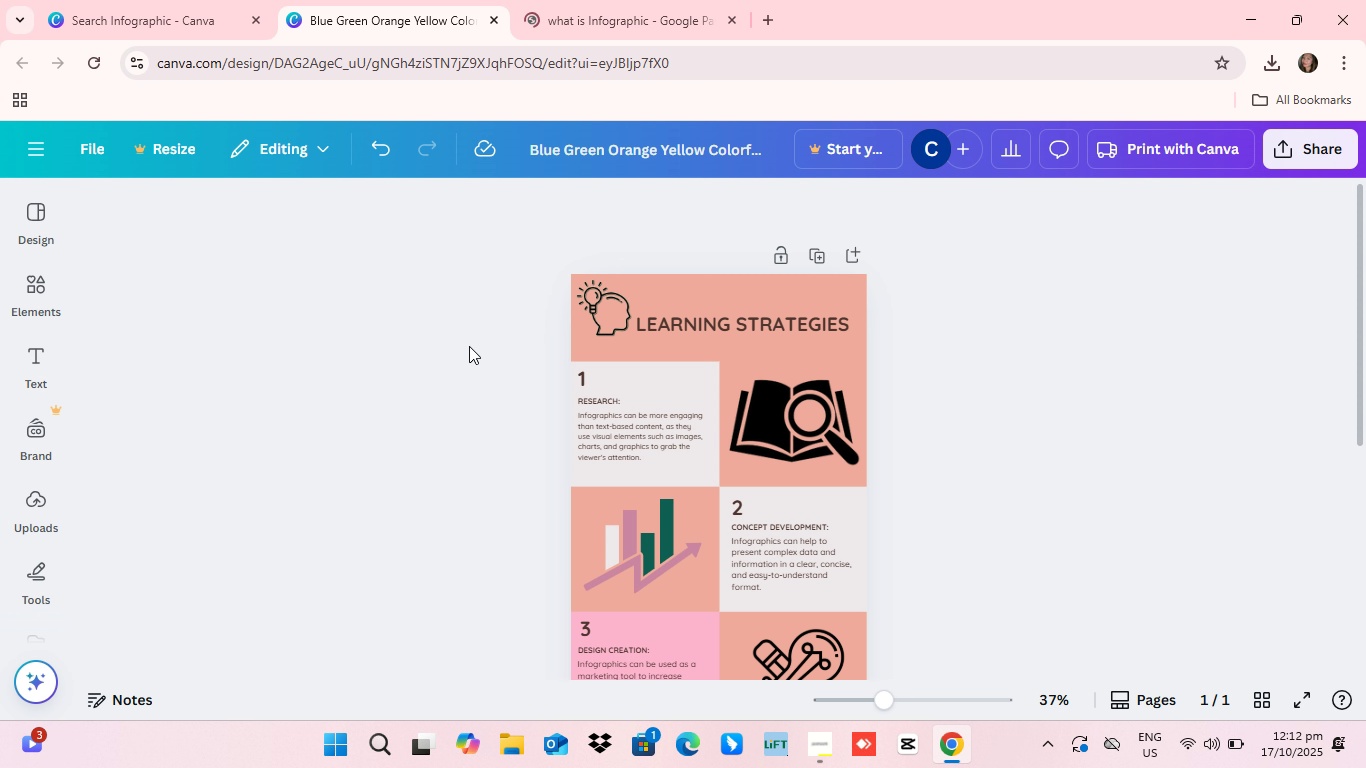 
wait(35.63)
 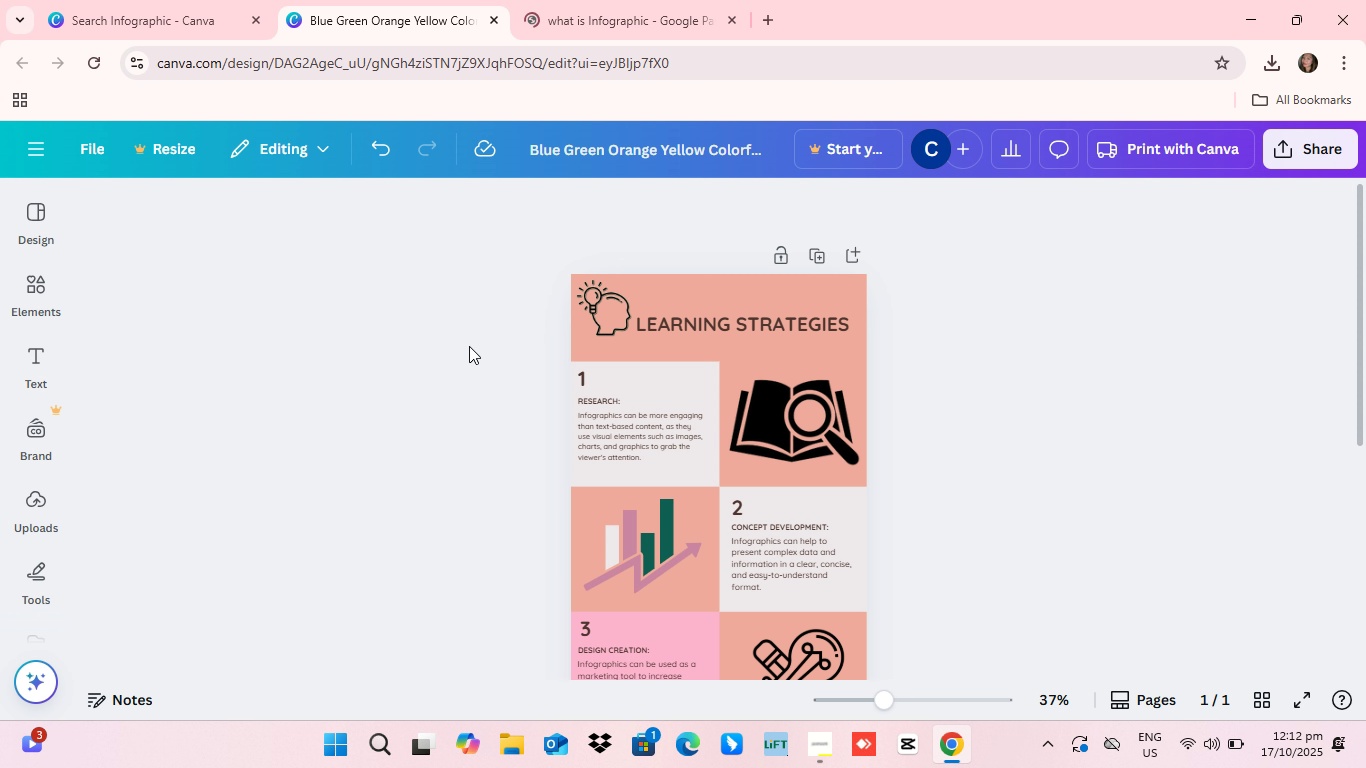 
left_click([403, 10])
 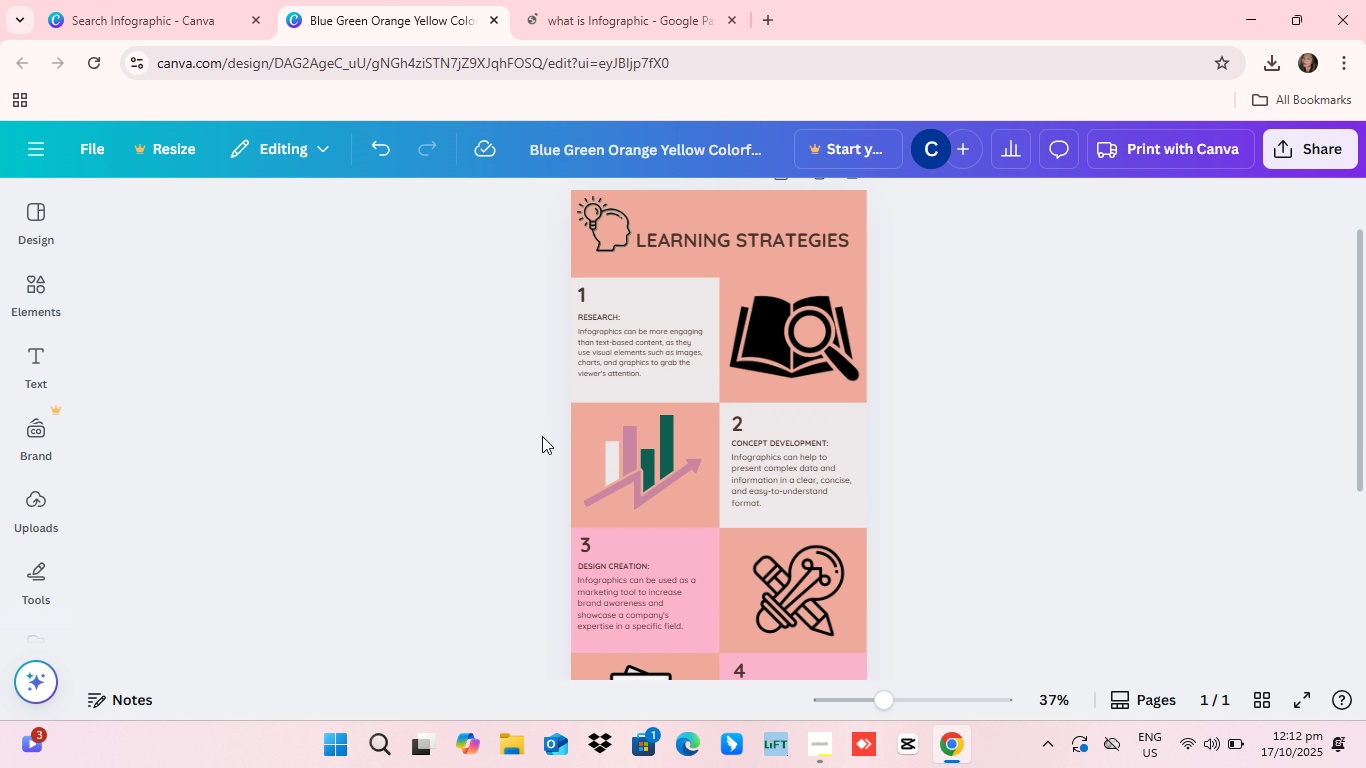 
scroll: coordinate [545, 441], scroll_direction: down, amount: 6.0
 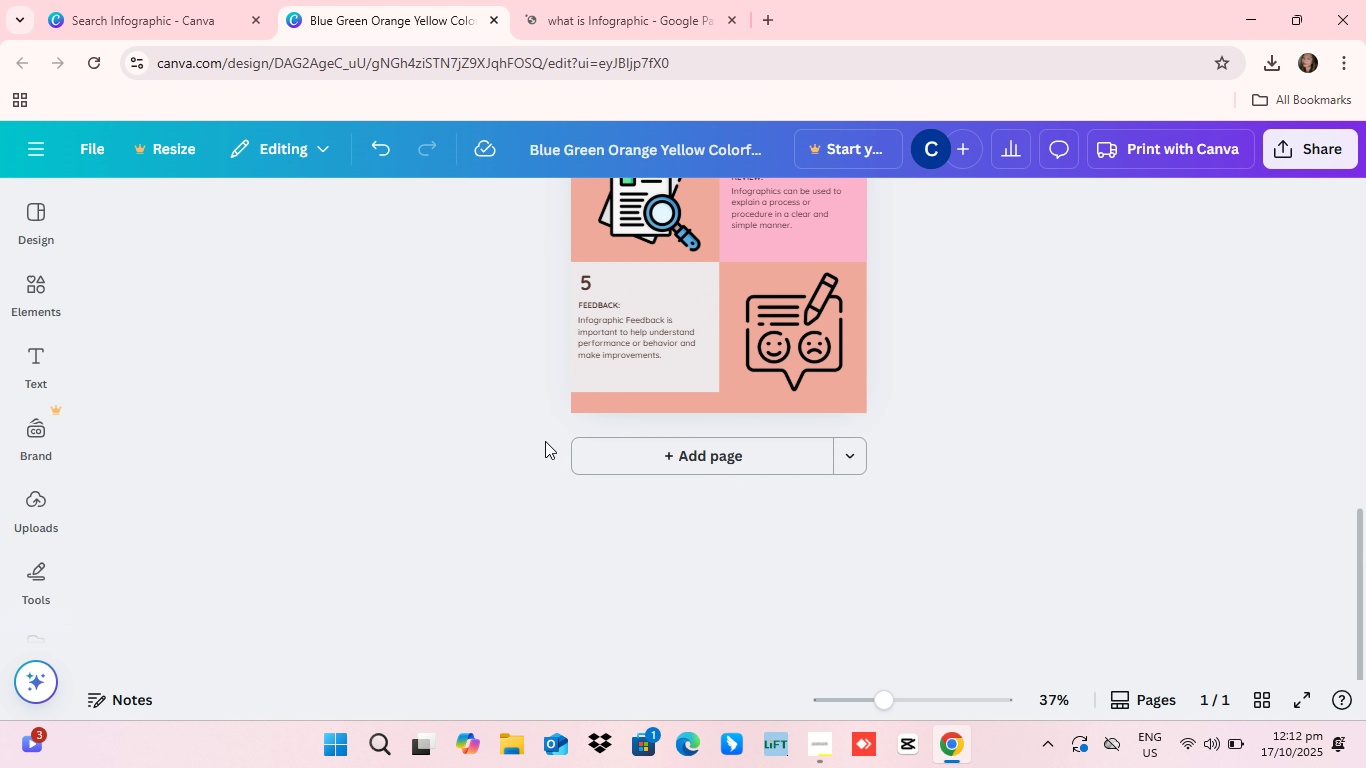 
scroll: coordinate [676, 392], scroll_direction: up, amount: 8.0
 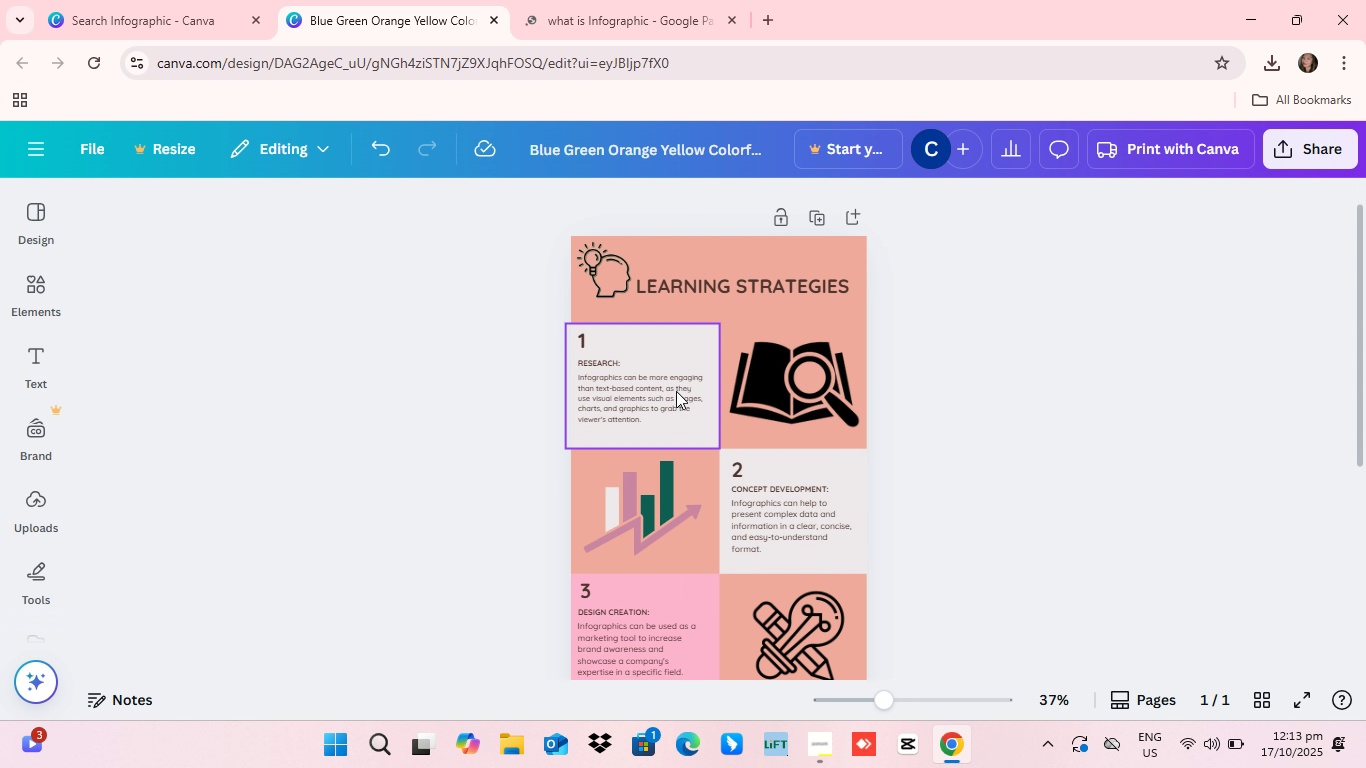 
scroll: coordinate [674, 391], scroll_direction: down, amount: 7.0
 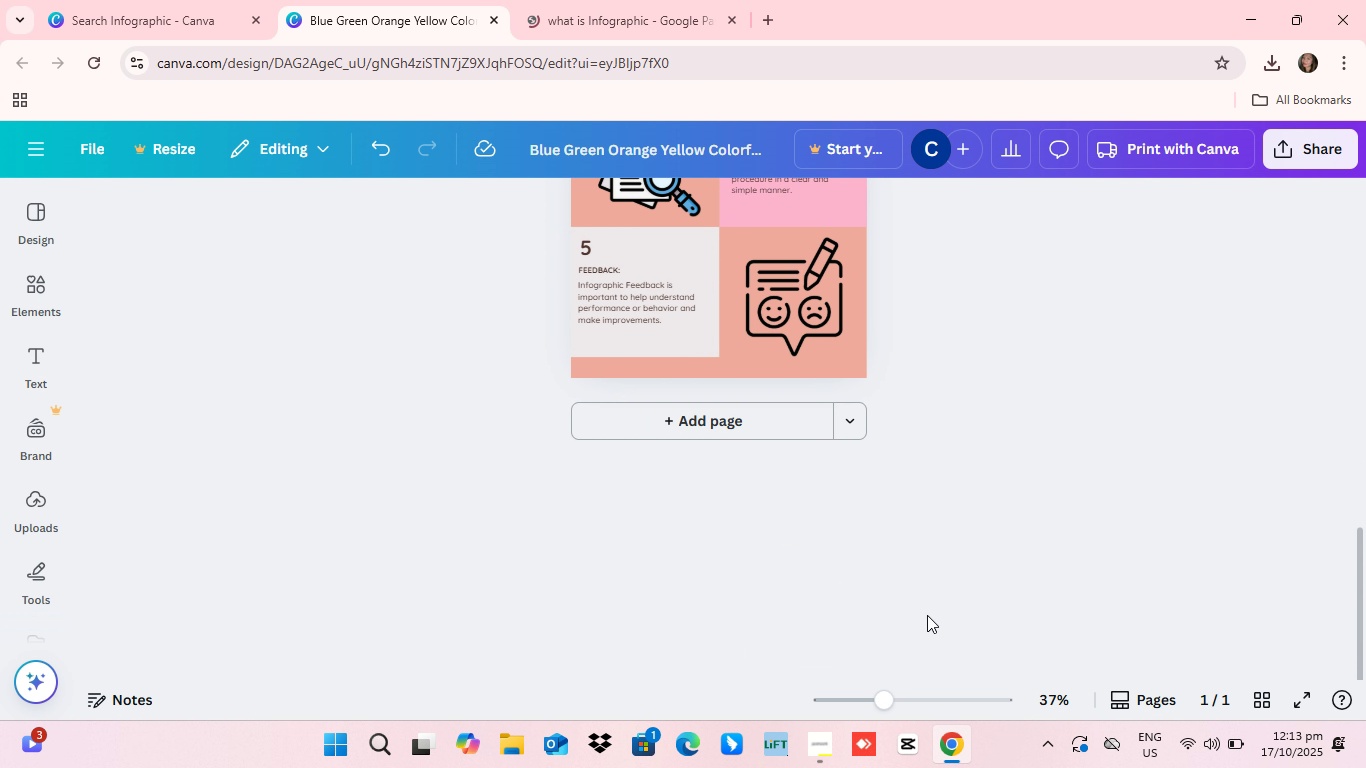 
scroll: coordinate [927, 615], scroll_direction: up, amount: 2.0
 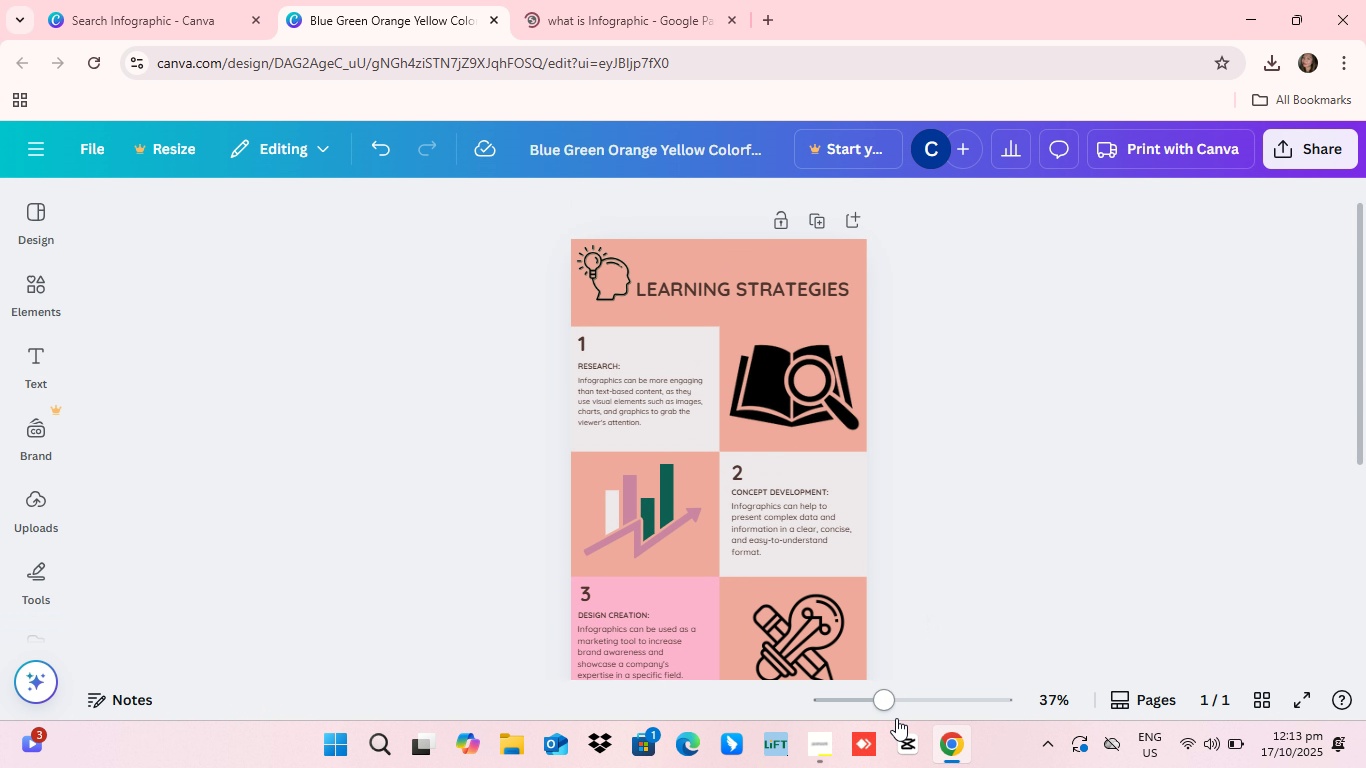 
left_click_drag(start_coordinate=[881, 700], to_coordinate=[862, 715])
 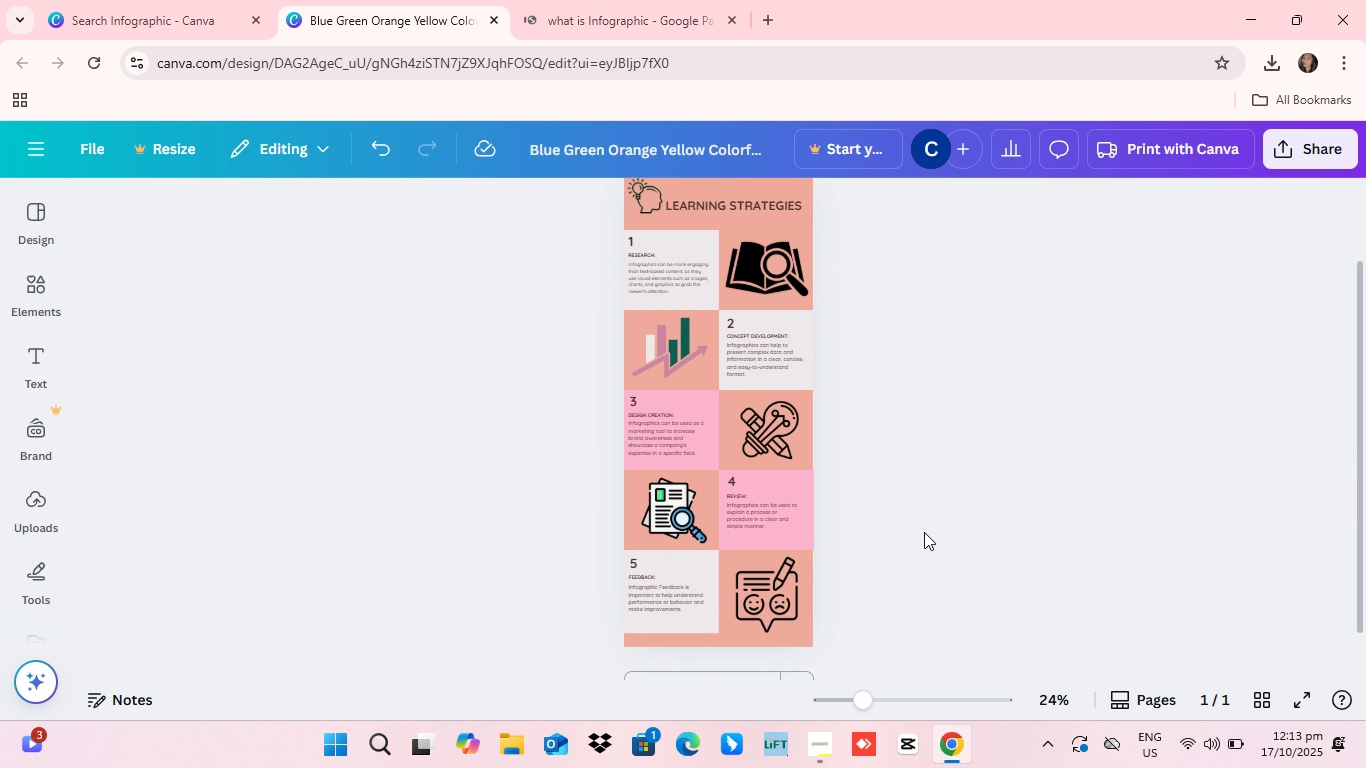 
scroll: coordinate [924, 532], scroll_direction: down, amount: 1.0
 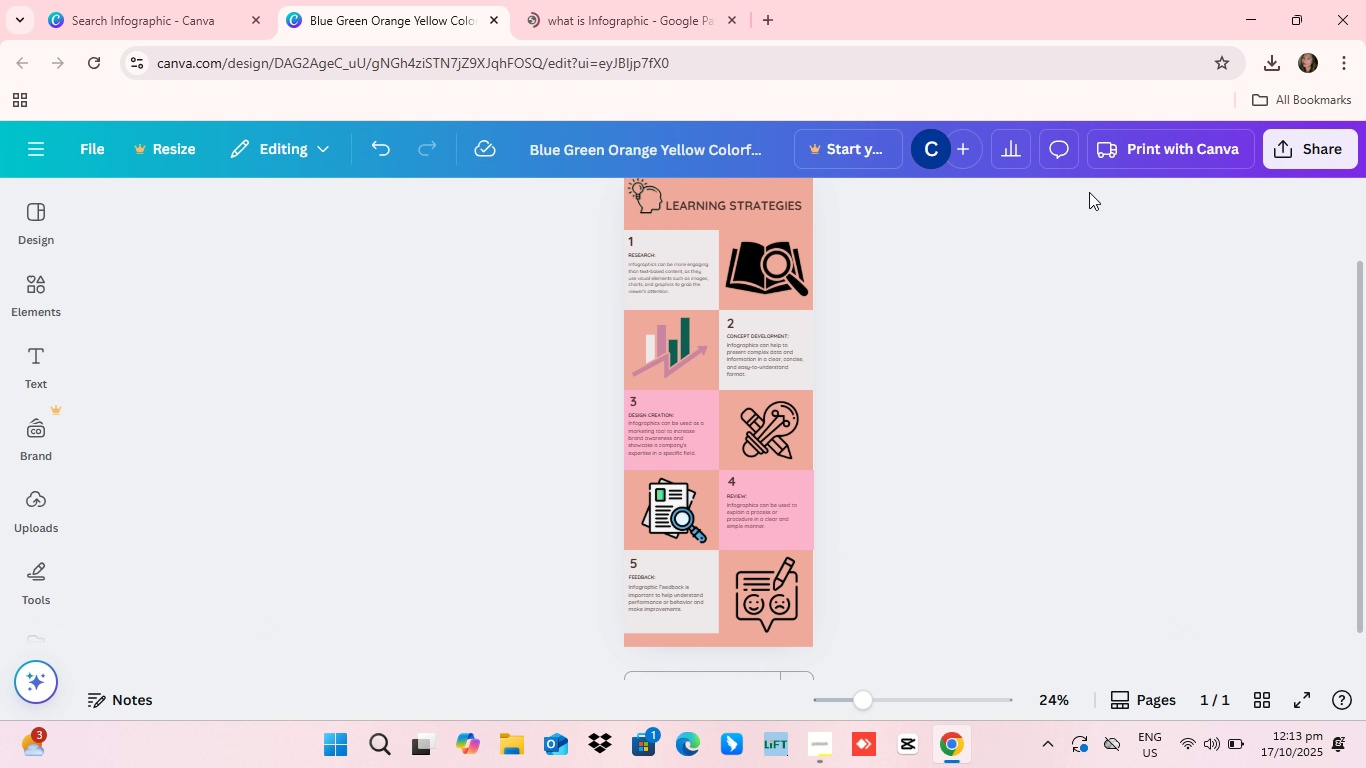 
wait(34.47)
 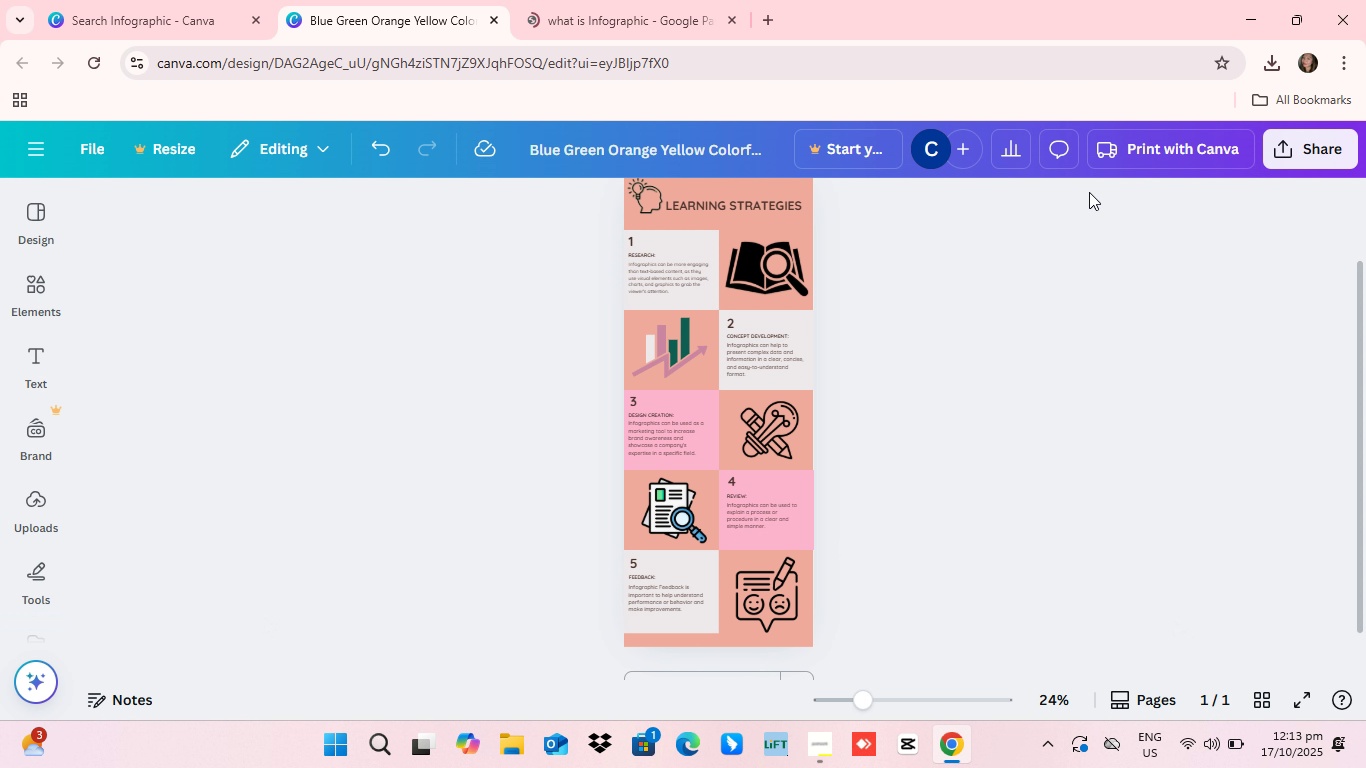 
scroll: coordinate [929, 559], scroll_direction: up, amount: 2.0
 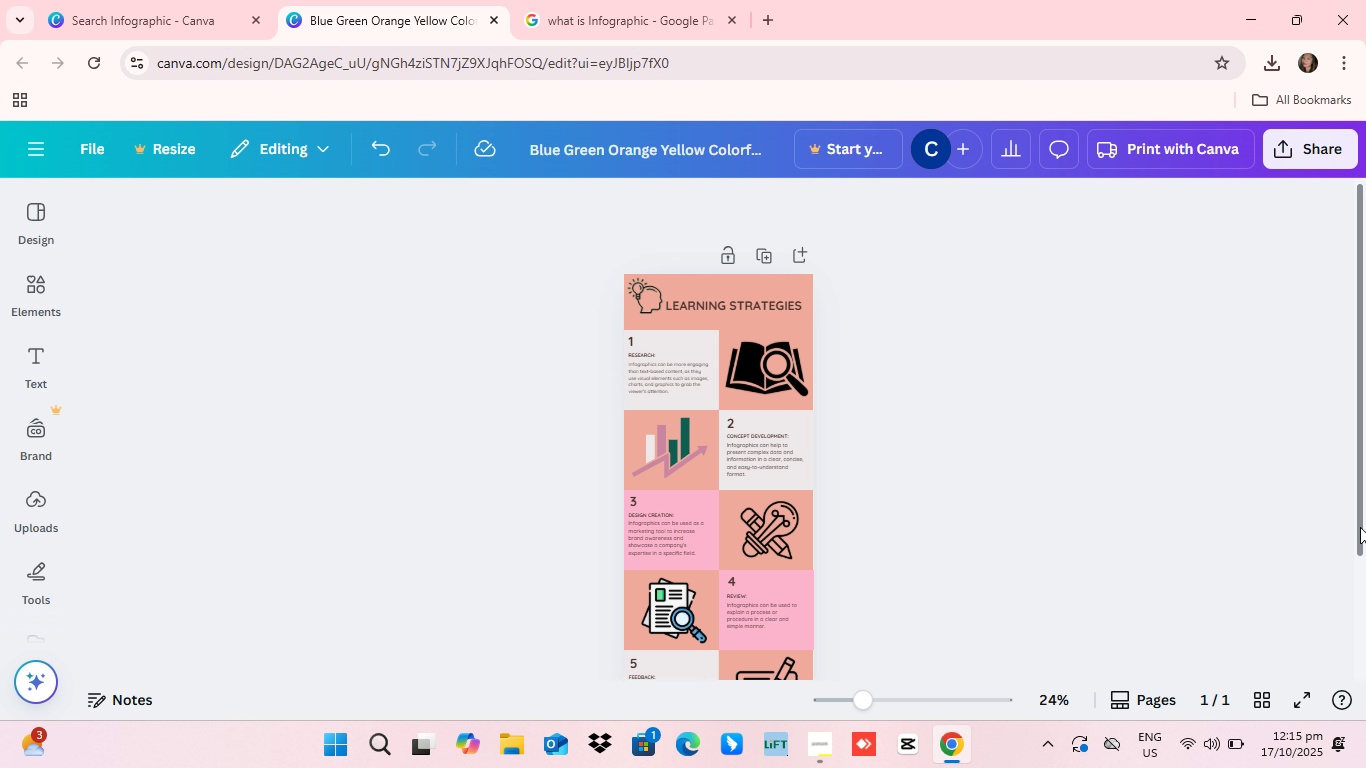 
wait(94.77)
 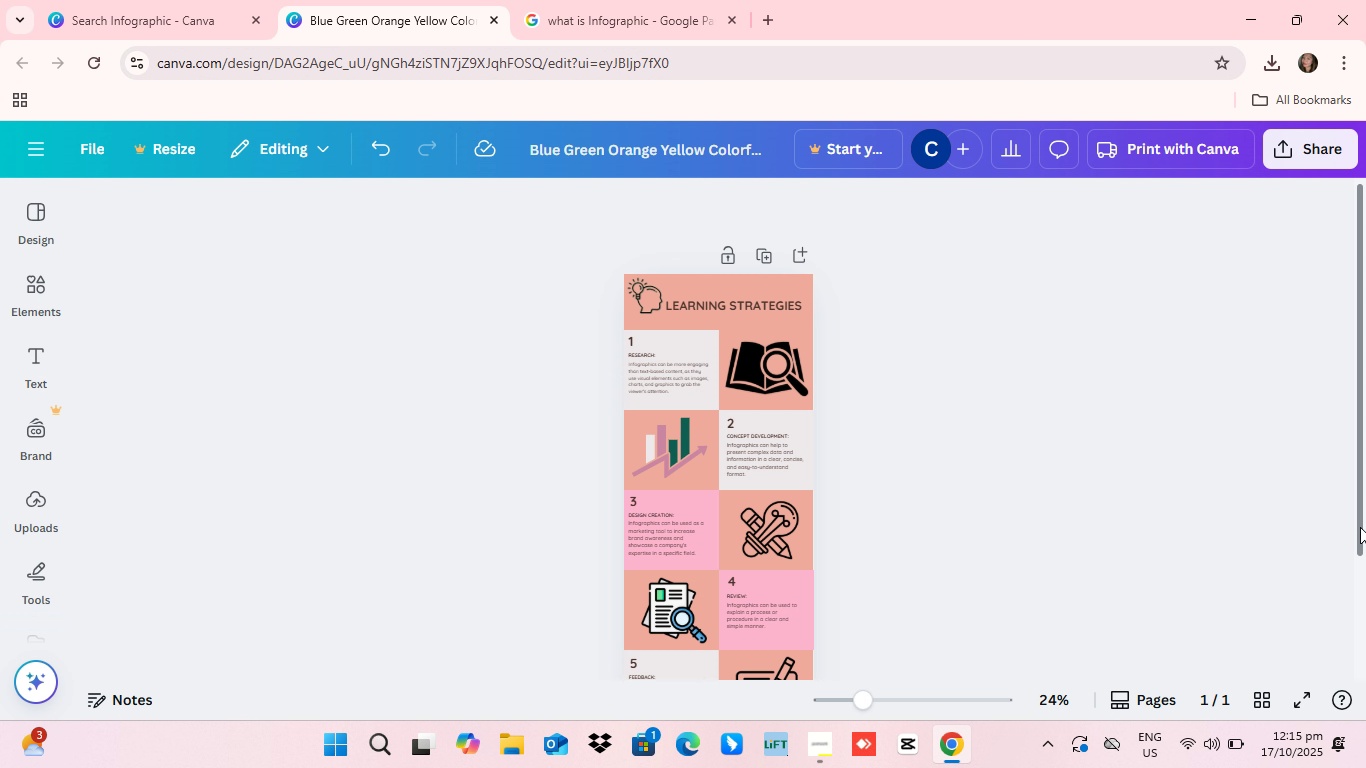 
scroll: coordinate [1047, 321], scroll_direction: down, amount: 1.0
 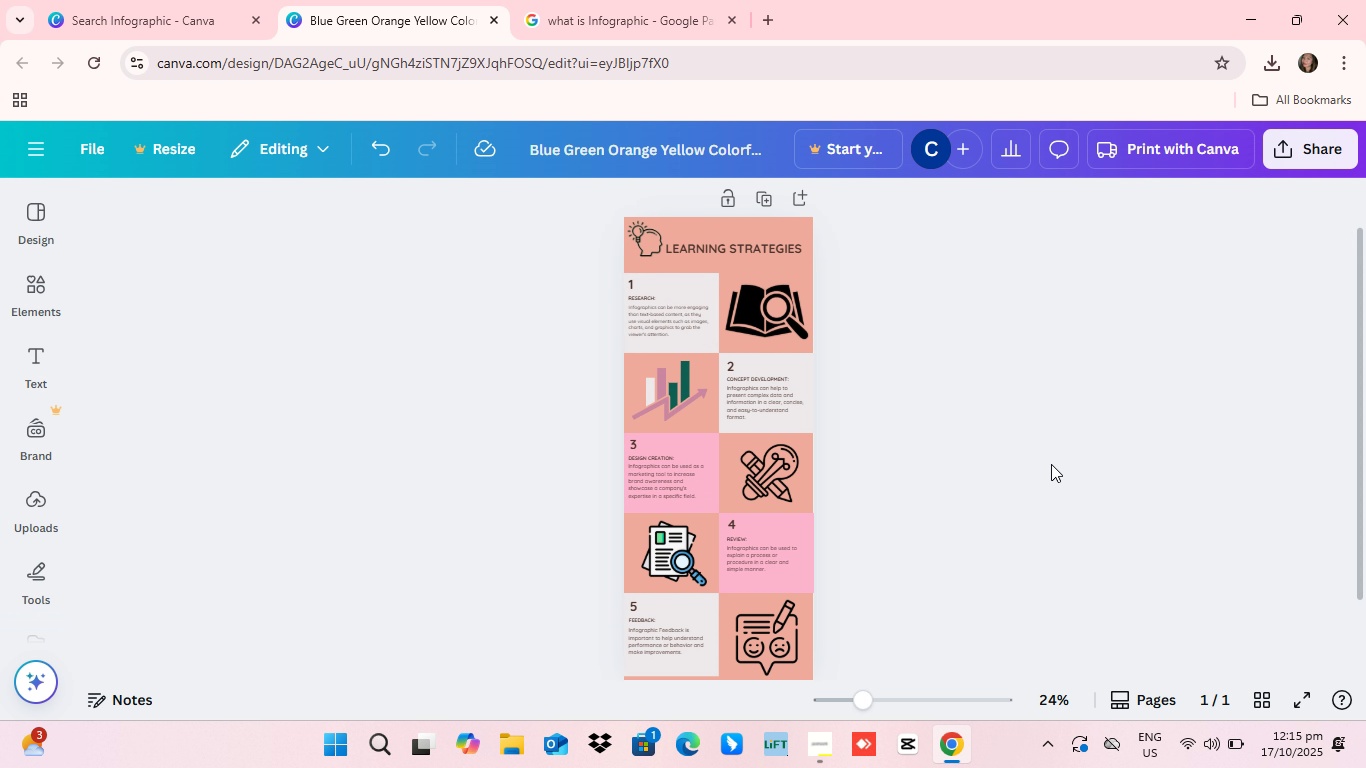 
scroll: coordinate [1051, 464], scroll_direction: up, amount: 1.0
 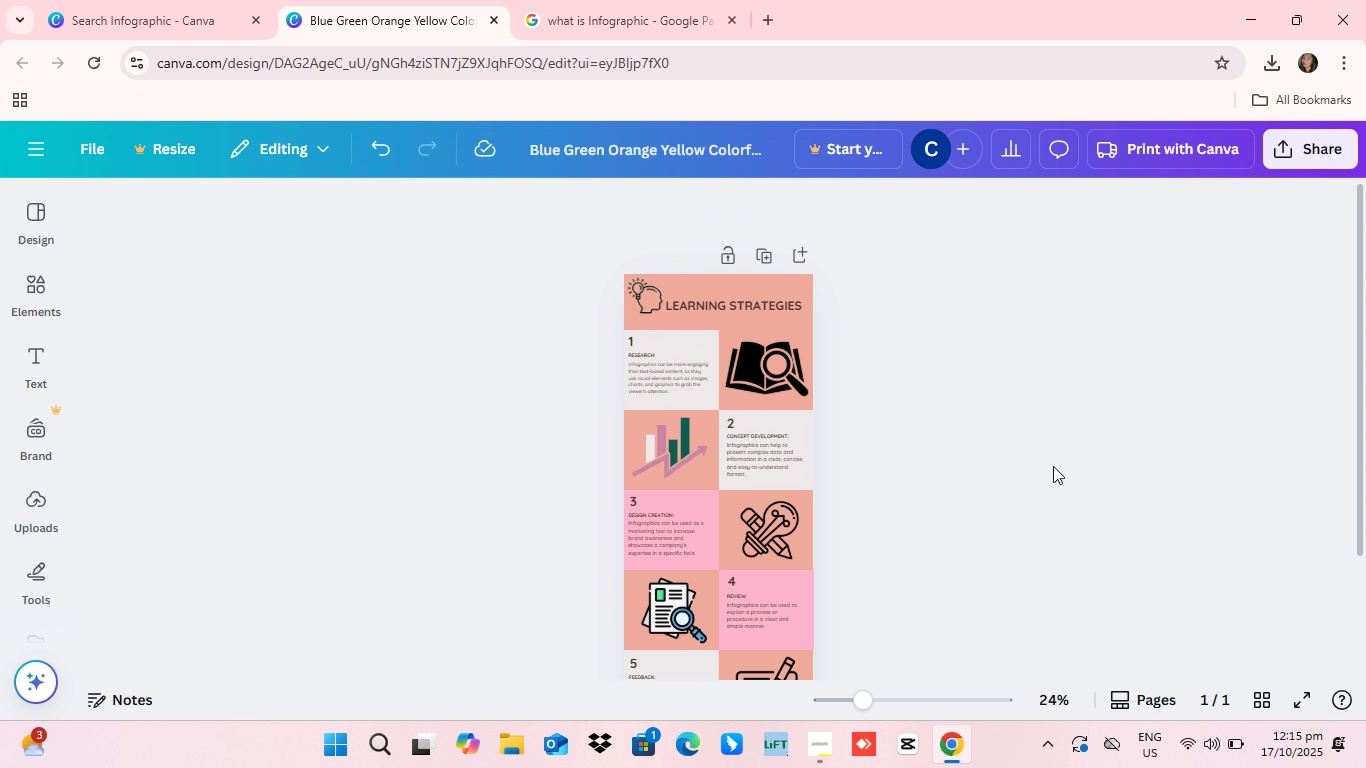 
scroll: coordinate [984, 447], scroll_direction: down, amount: 2.0
 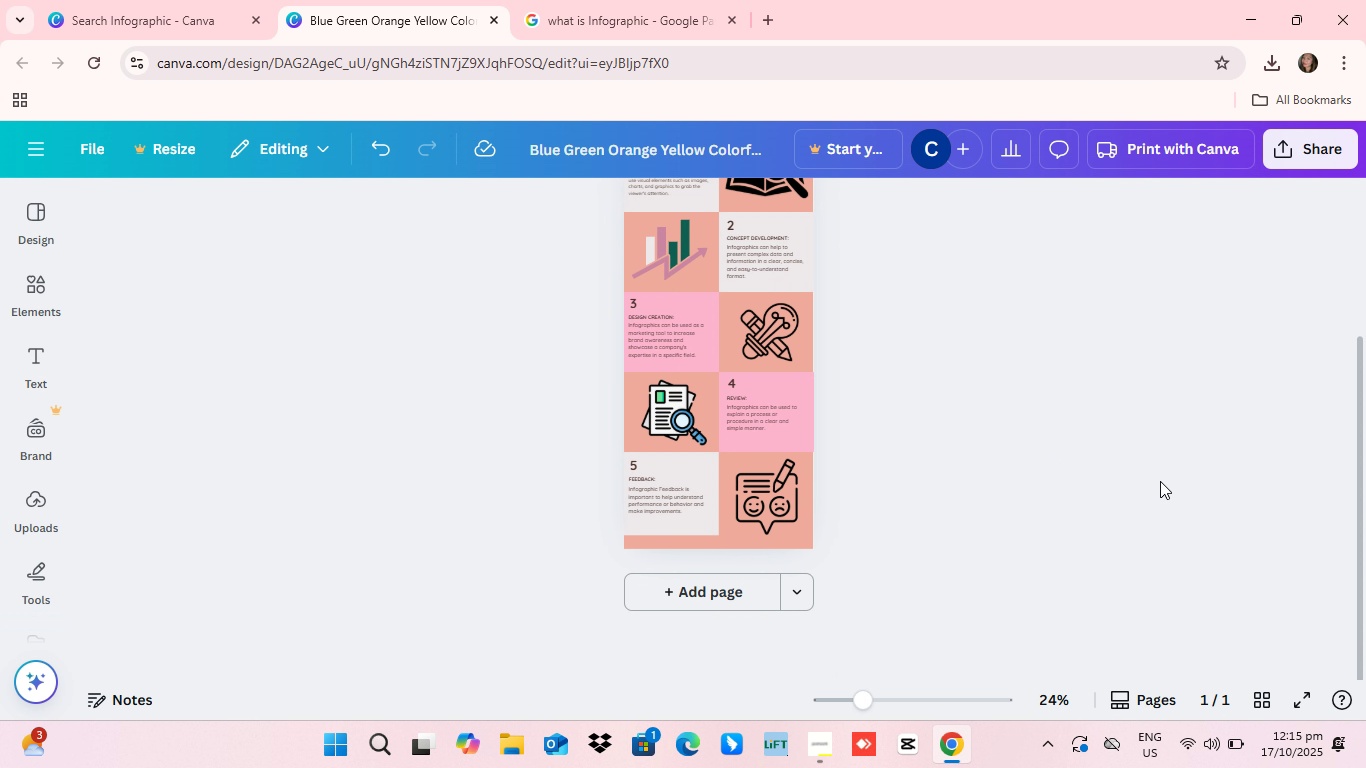 
scroll: coordinate [1160, 481], scroll_direction: up, amount: 2.0
 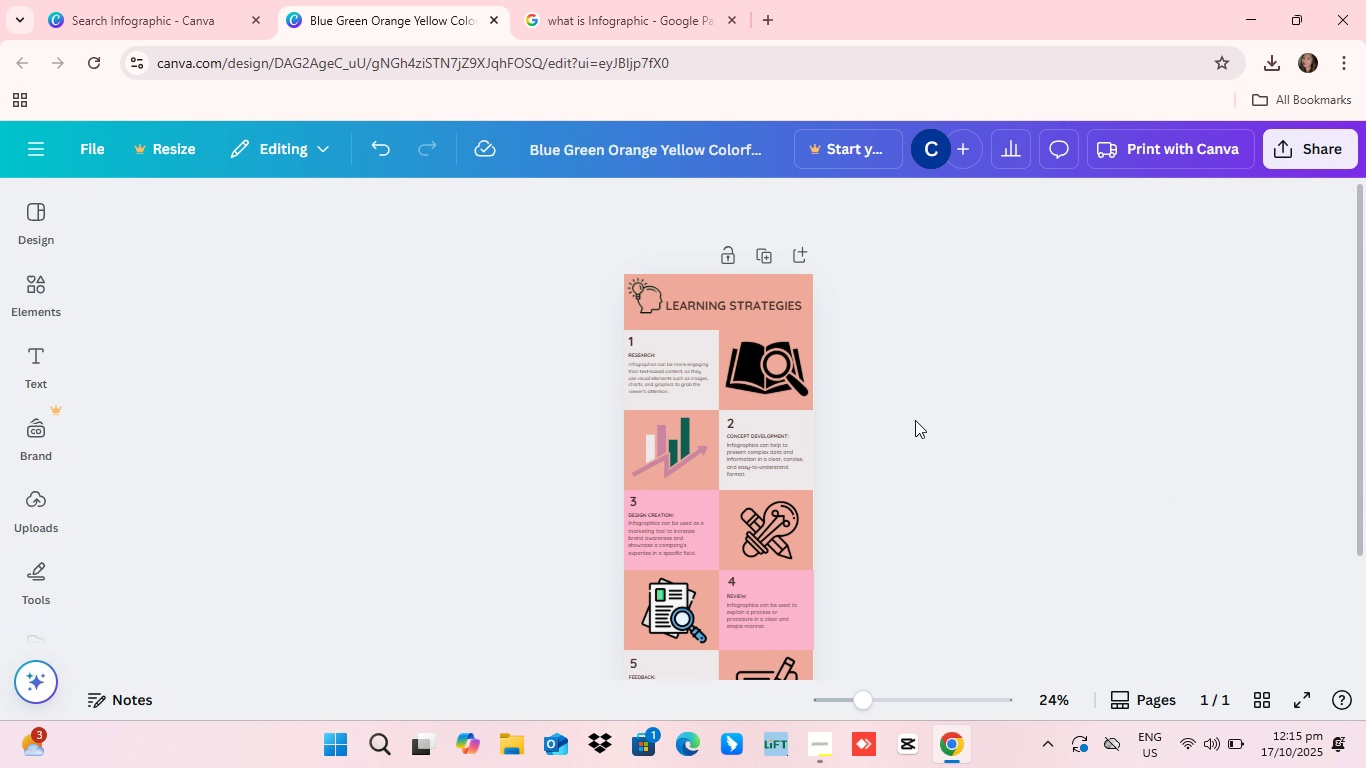 
scroll: coordinate [918, 419], scroll_direction: down, amount: 2.0
 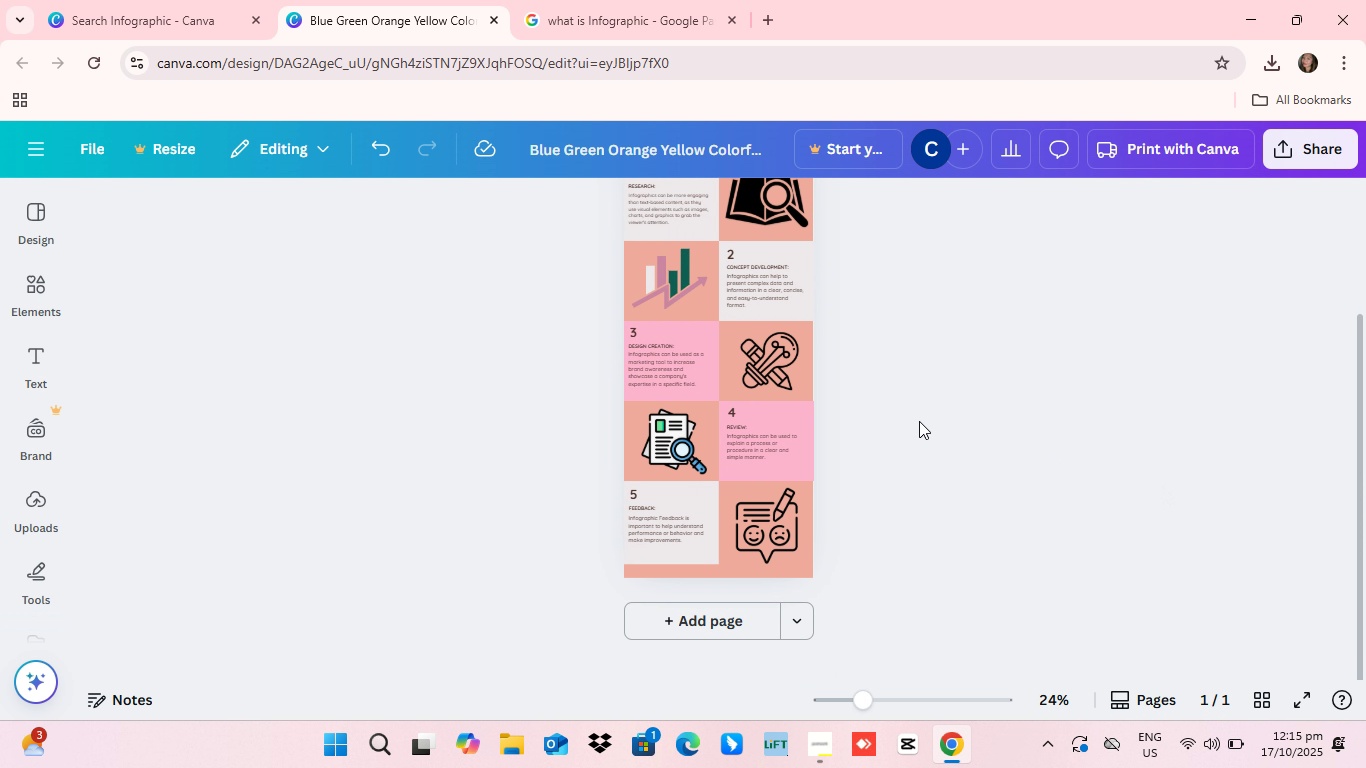 
scroll: coordinate [919, 421], scroll_direction: up, amount: 1.0
 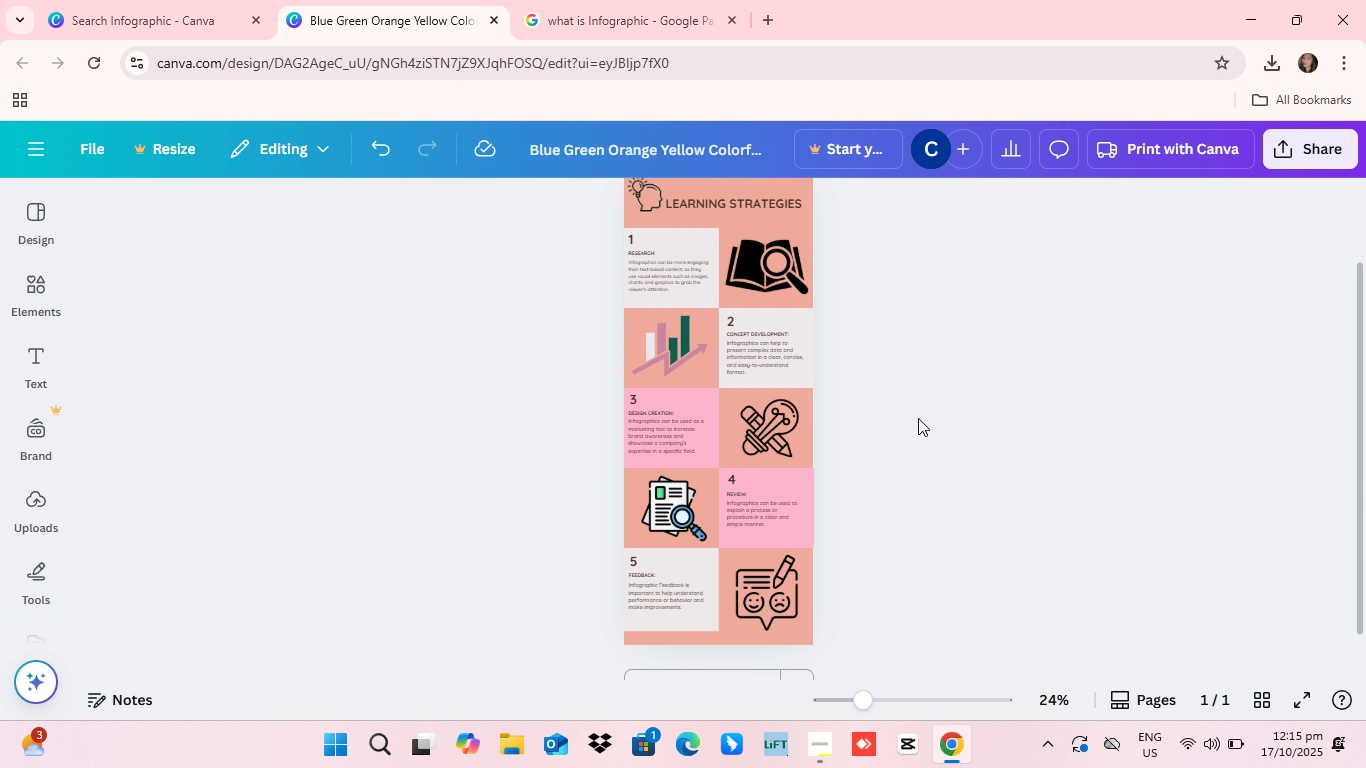 
scroll: coordinate [918, 418], scroll_direction: down, amount: 1.0
 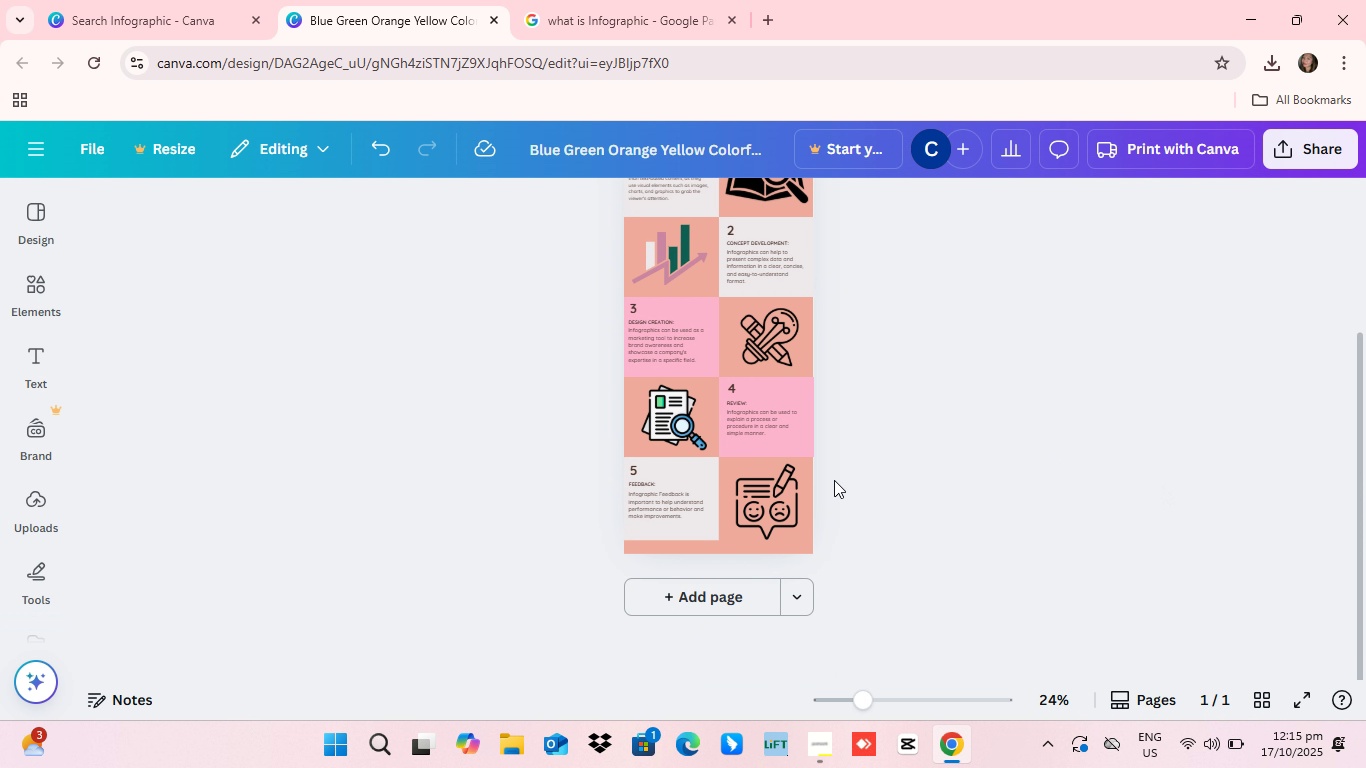 
scroll: coordinate [833, 479], scroll_direction: up, amount: 2.0
 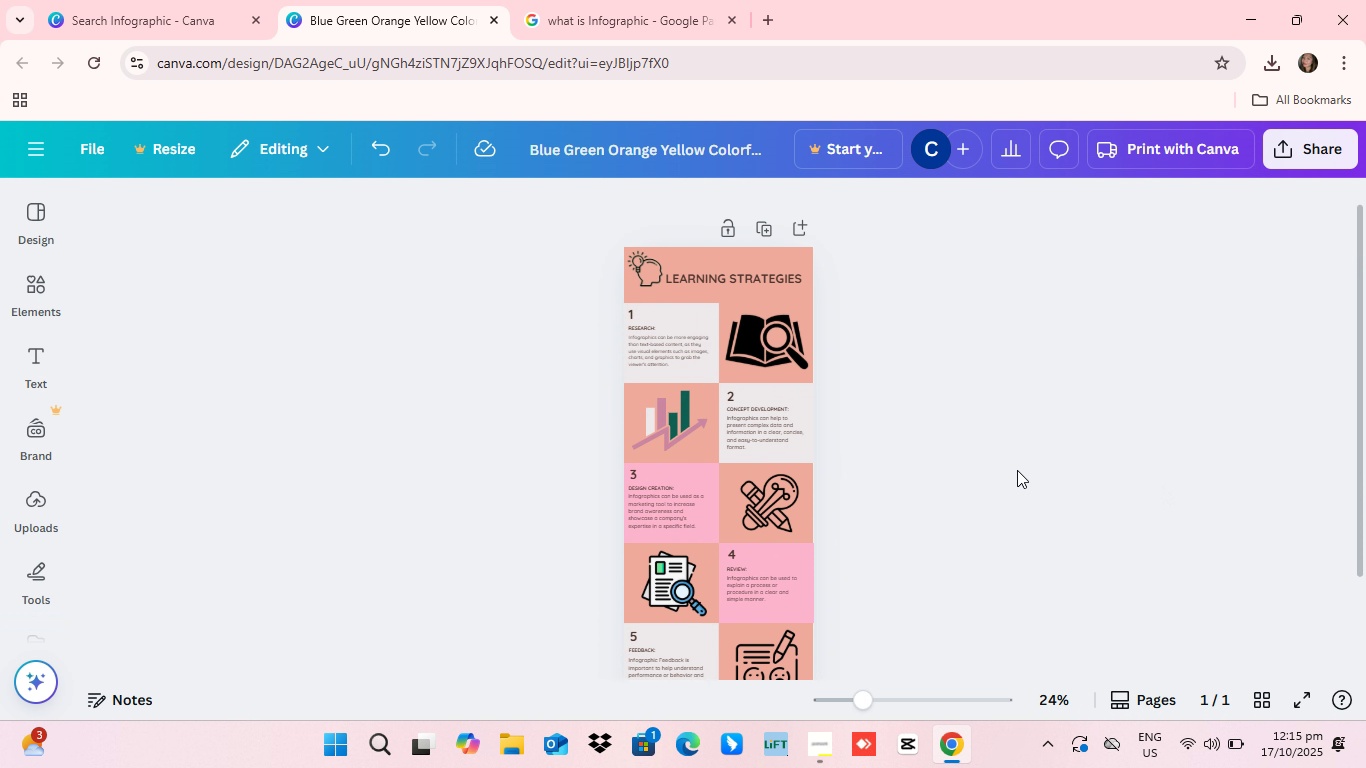 
scroll: coordinate [1017, 472], scroll_direction: down, amount: 1.0
 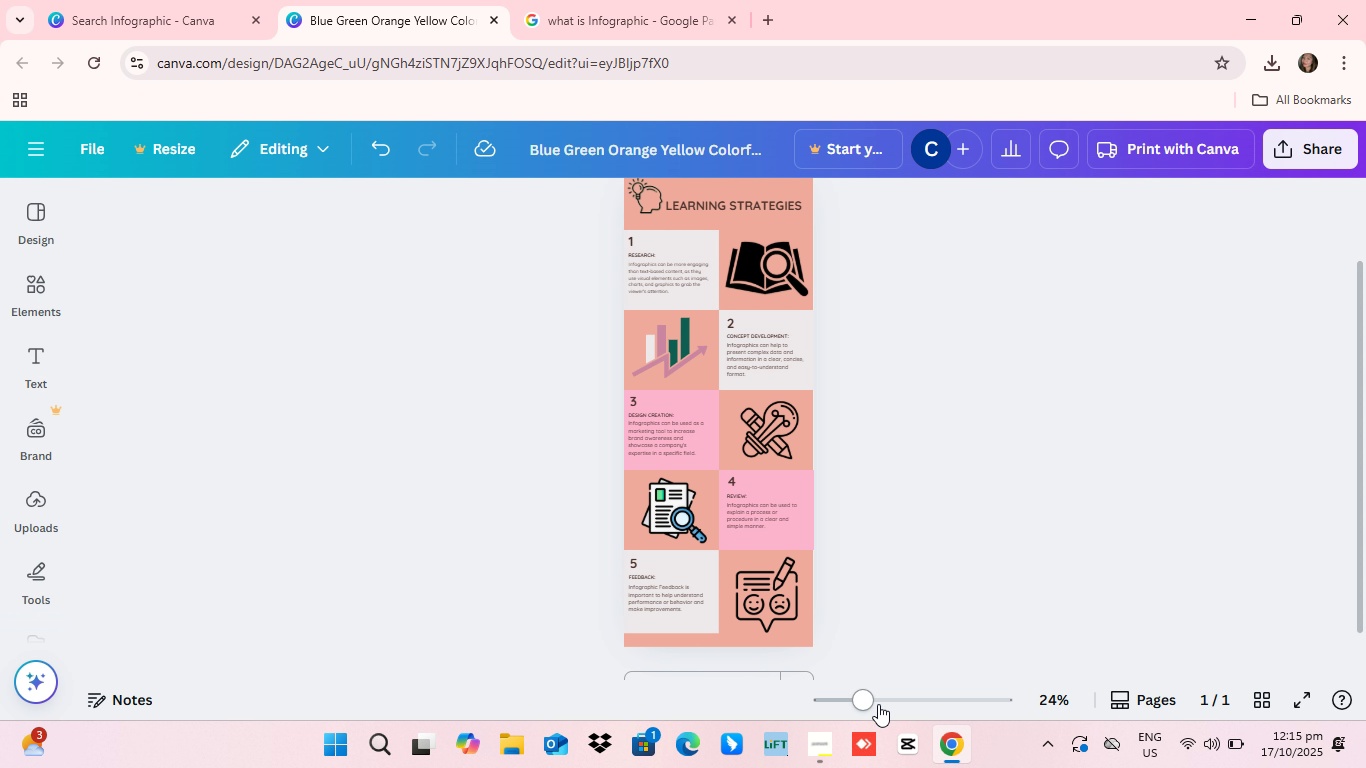 
left_click_drag(start_coordinate=[862, 705], to_coordinate=[845, 700])
 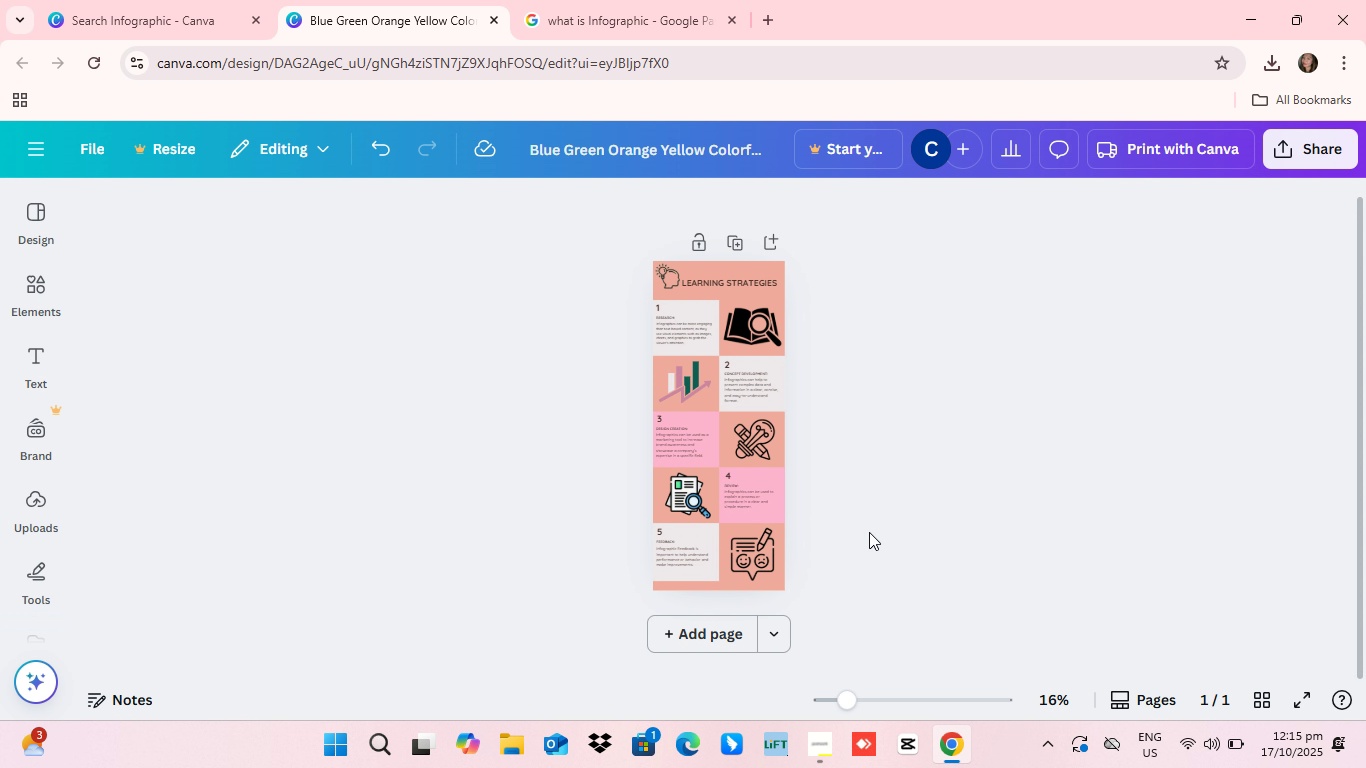 
scroll: coordinate [869, 532], scroll_direction: up, amount: 1.0
 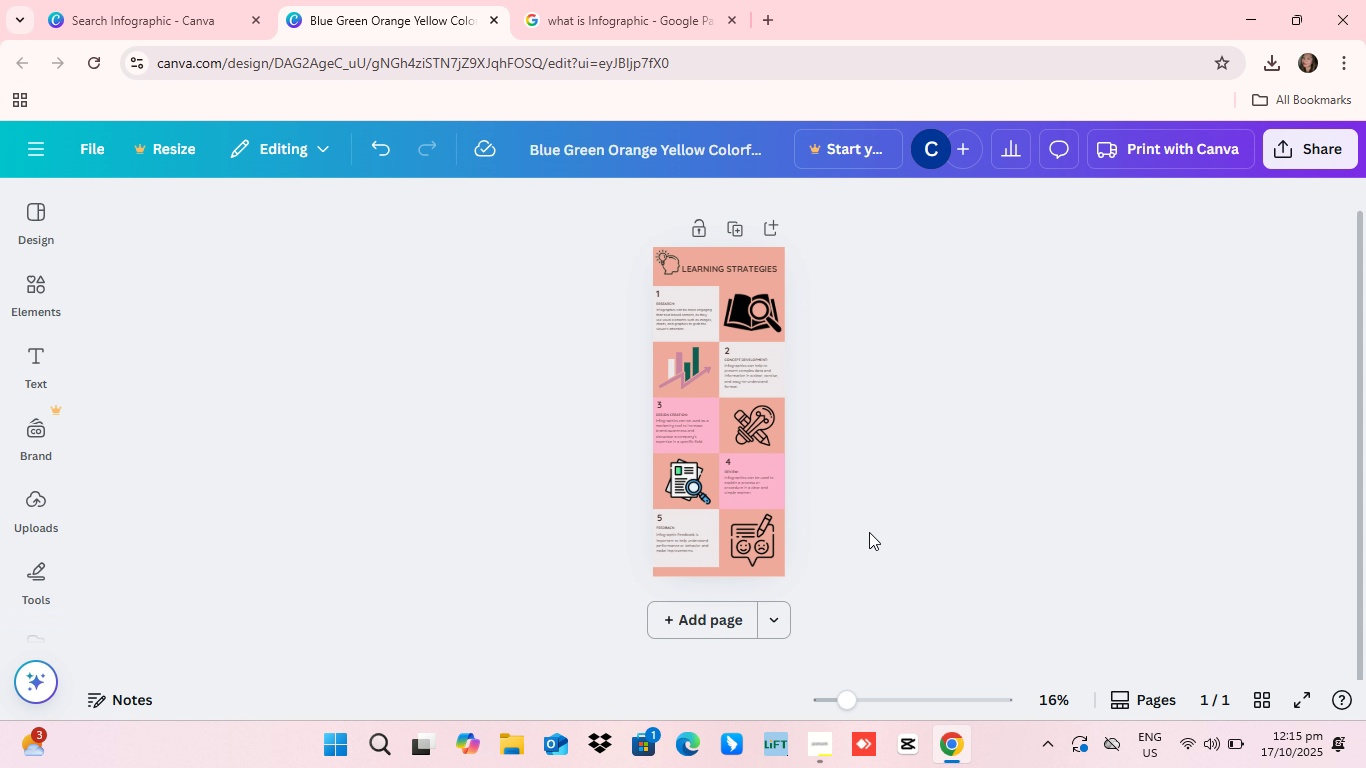 
scroll: coordinate [869, 532], scroll_direction: down, amount: 1.0
 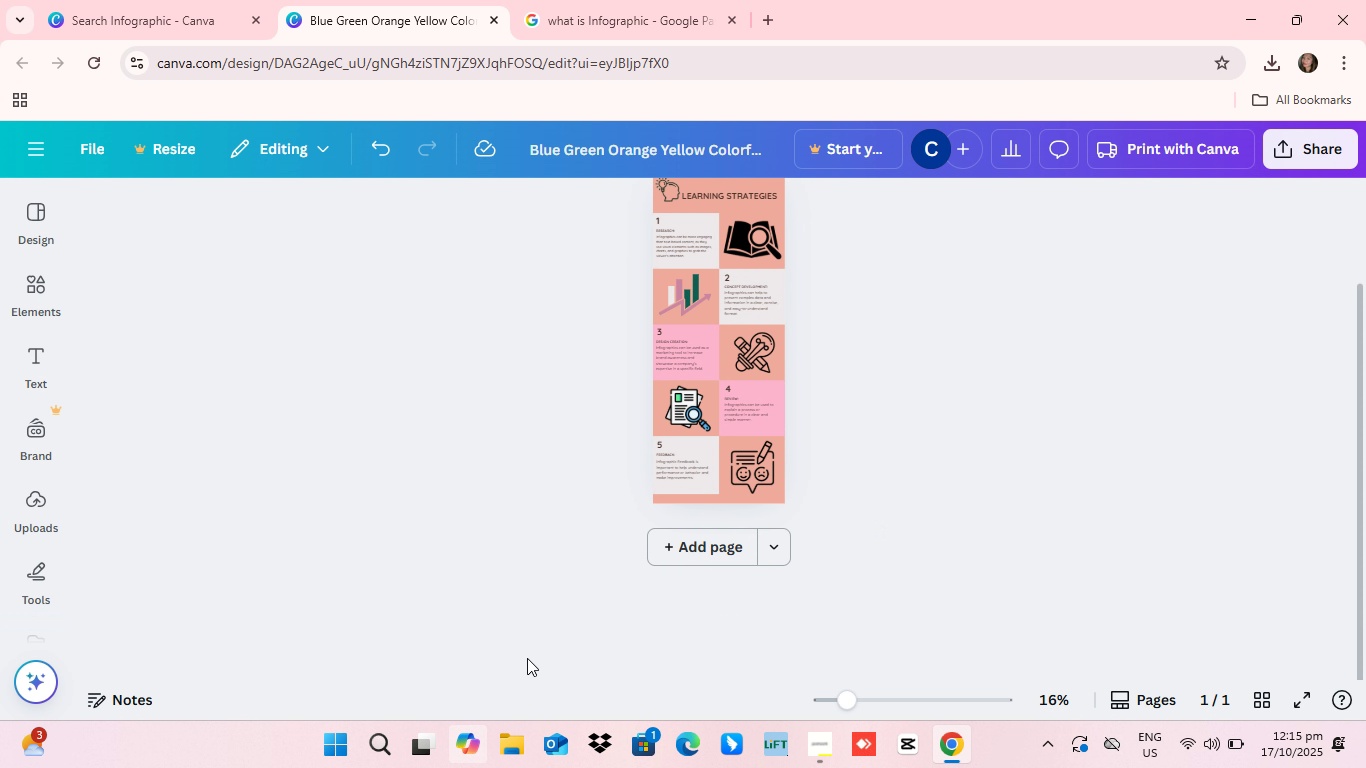 
scroll: coordinate [813, 571], scroll_direction: up, amount: 1.0
 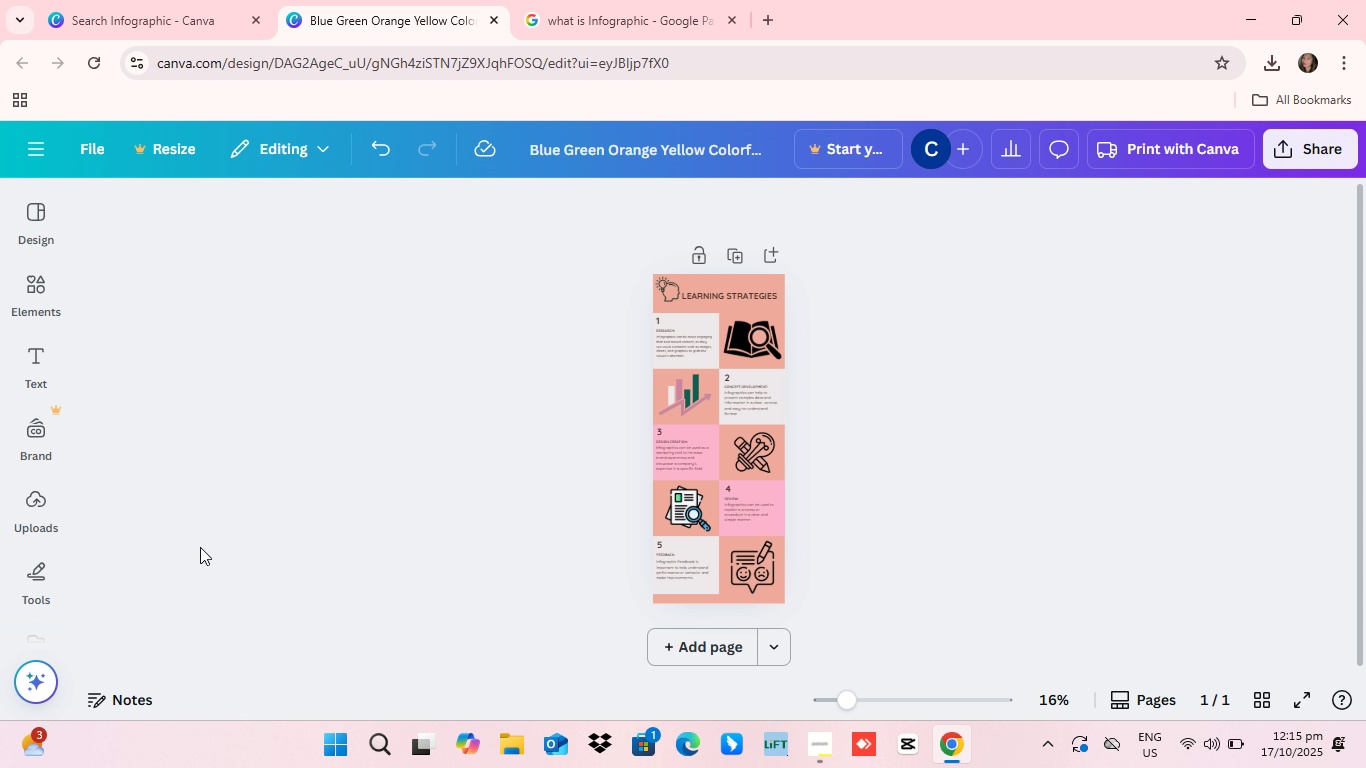 
wait(13.13)
 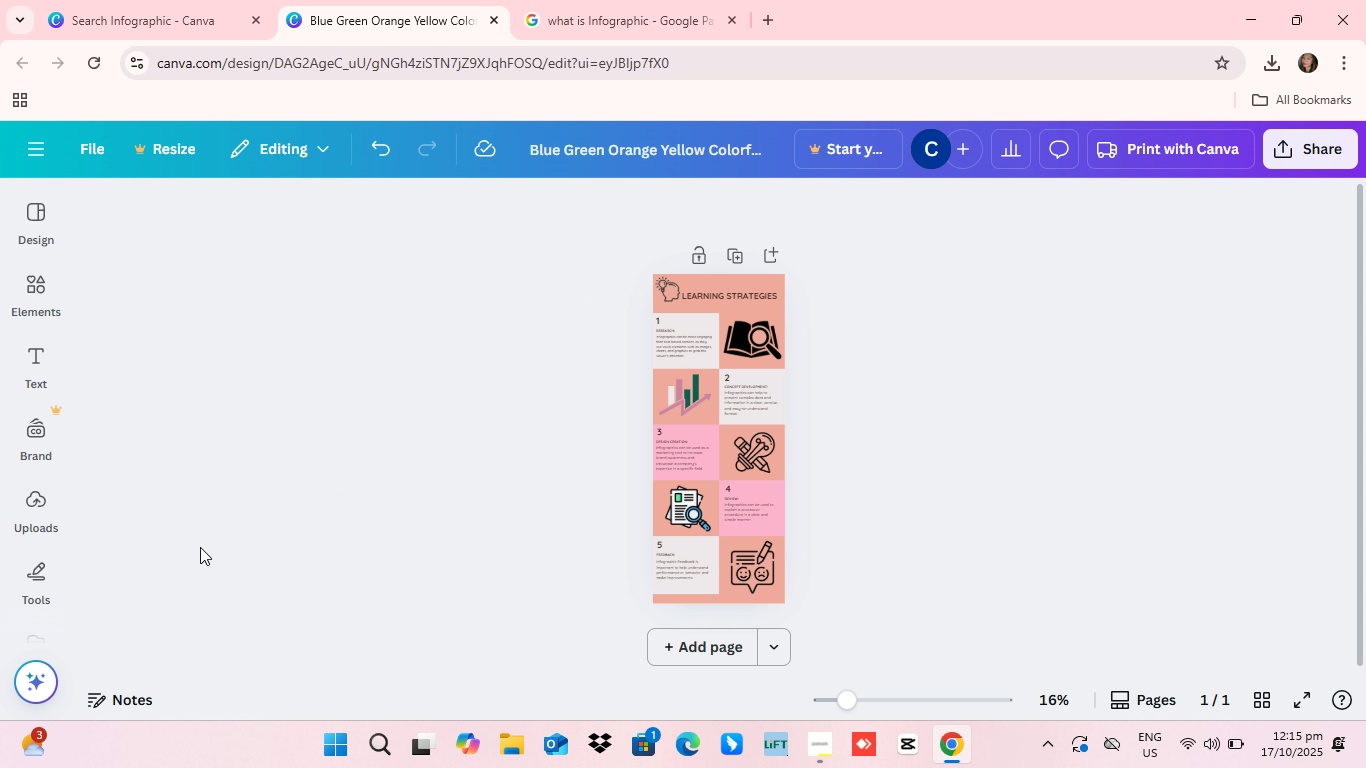 
left_click_drag(start_coordinate=[844, 706], to_coordinate=[860, 712])
 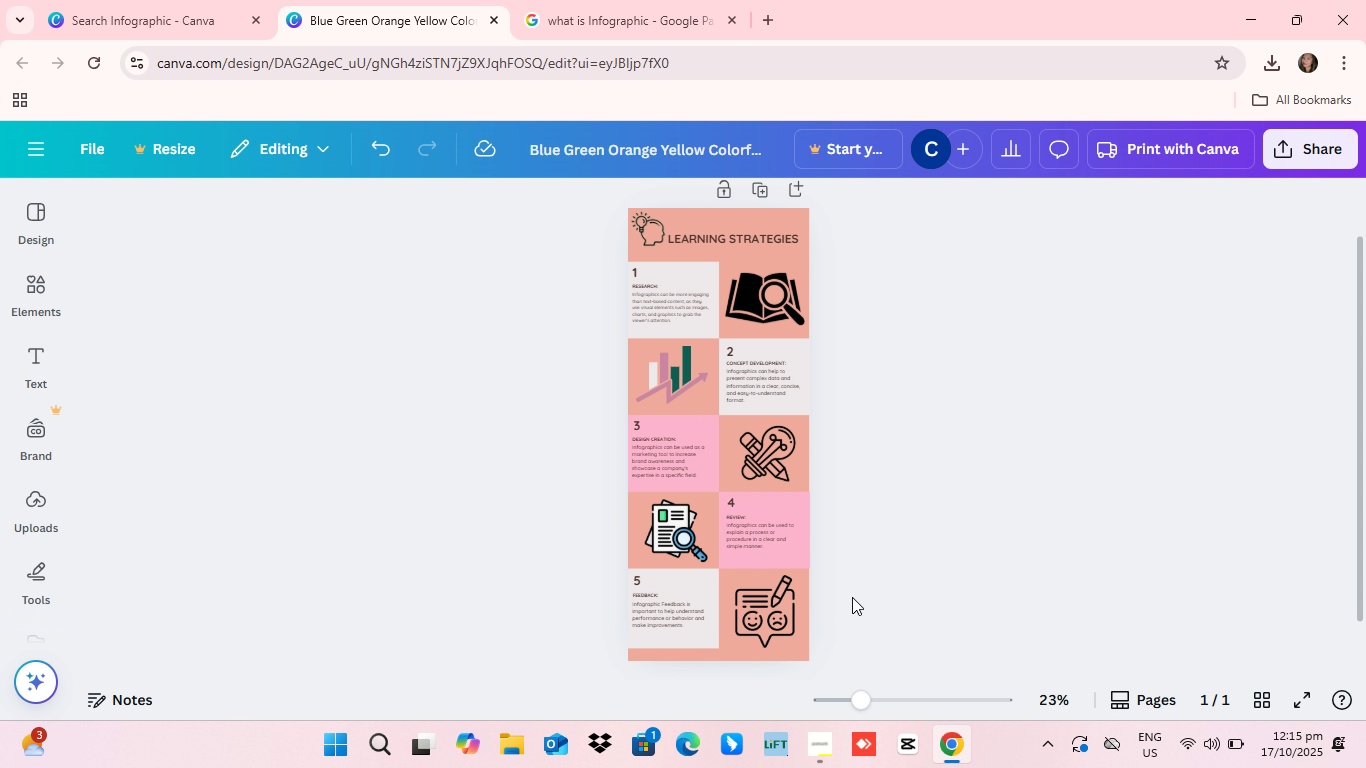 
scroll: coordinate [852, 597], scroll_direction: down, amount: 2.0
 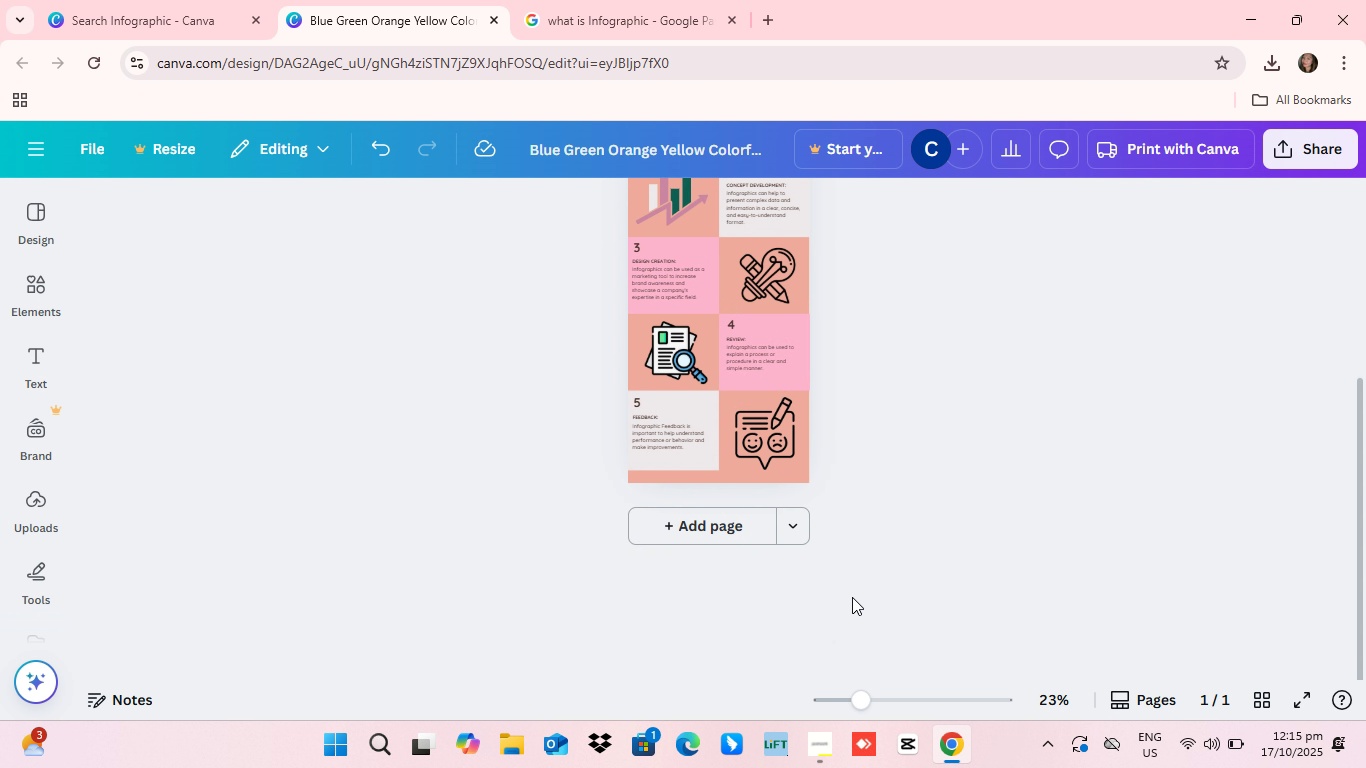 
scroll: coordinate [852, 597], scroll_direction: up, amount: 3.0
 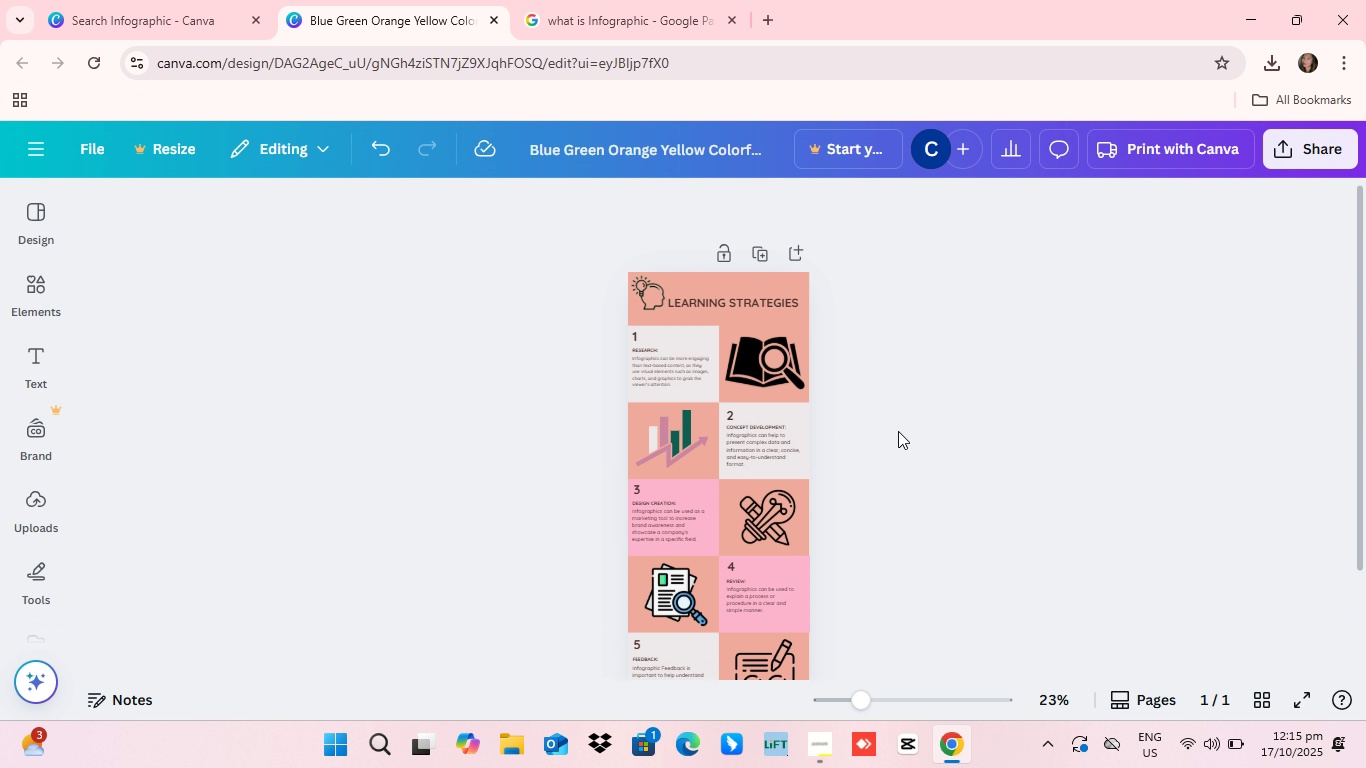 
scroll: coordinate [898, 431], scroll_direction: down, amount: 1.0
 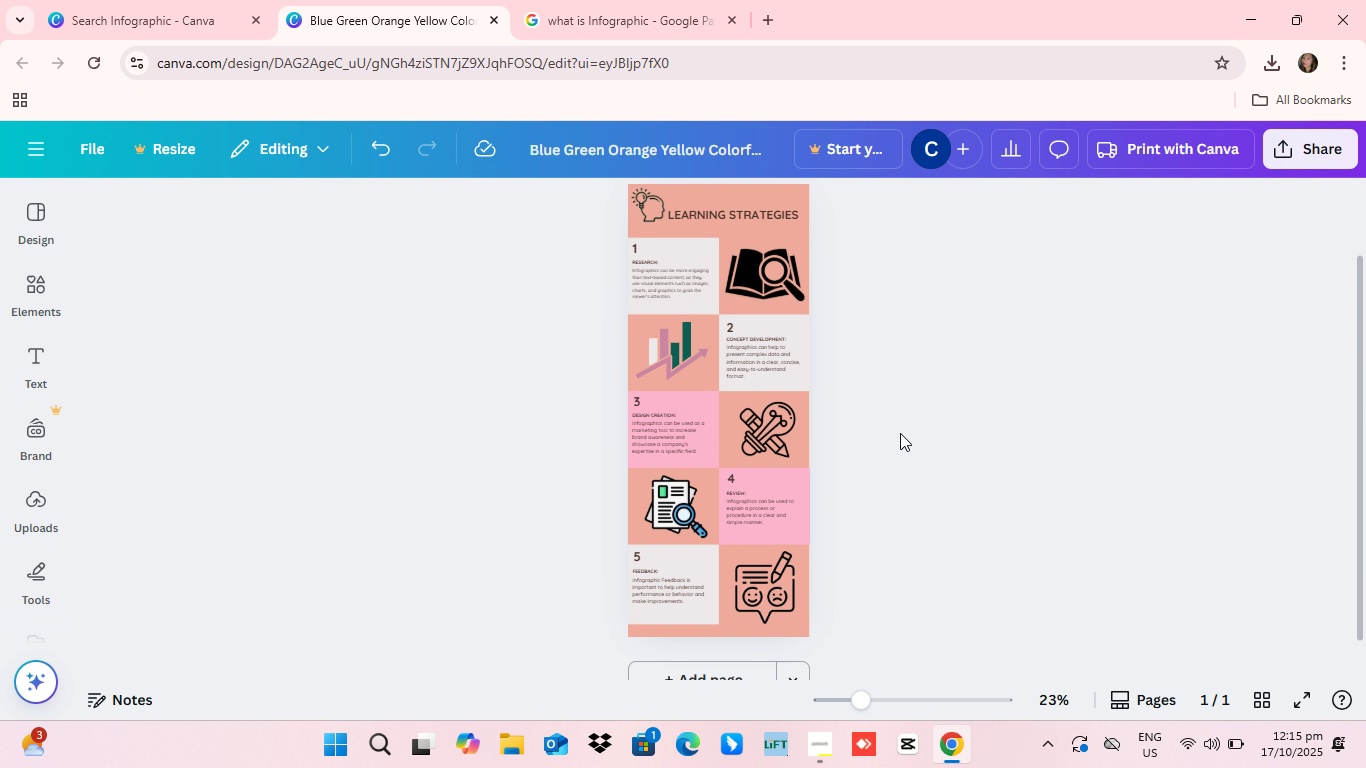 
scroll: coordinate [900, 431], scroll_direction: up, amount: 1.0
 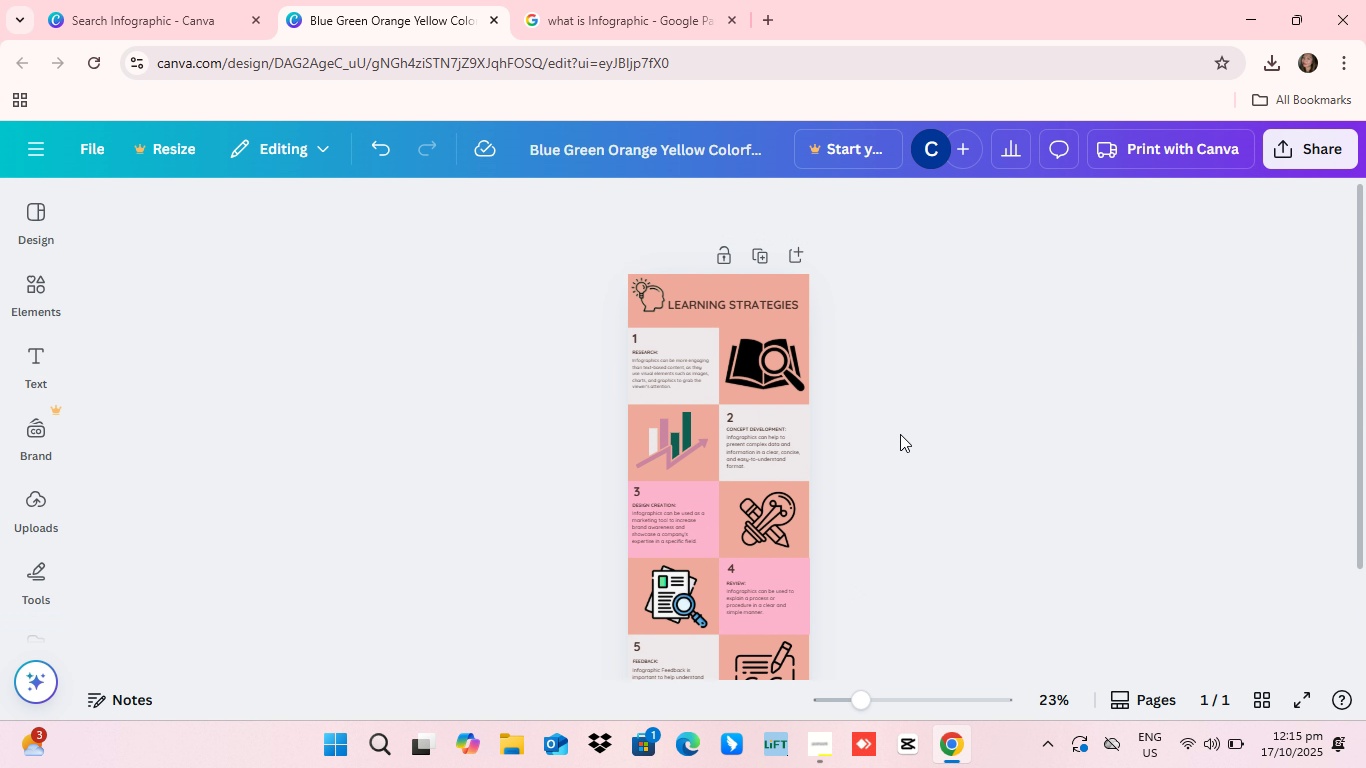 
scroll: coordinate [900, 434], scroll_direction: down, amount: 1.0
 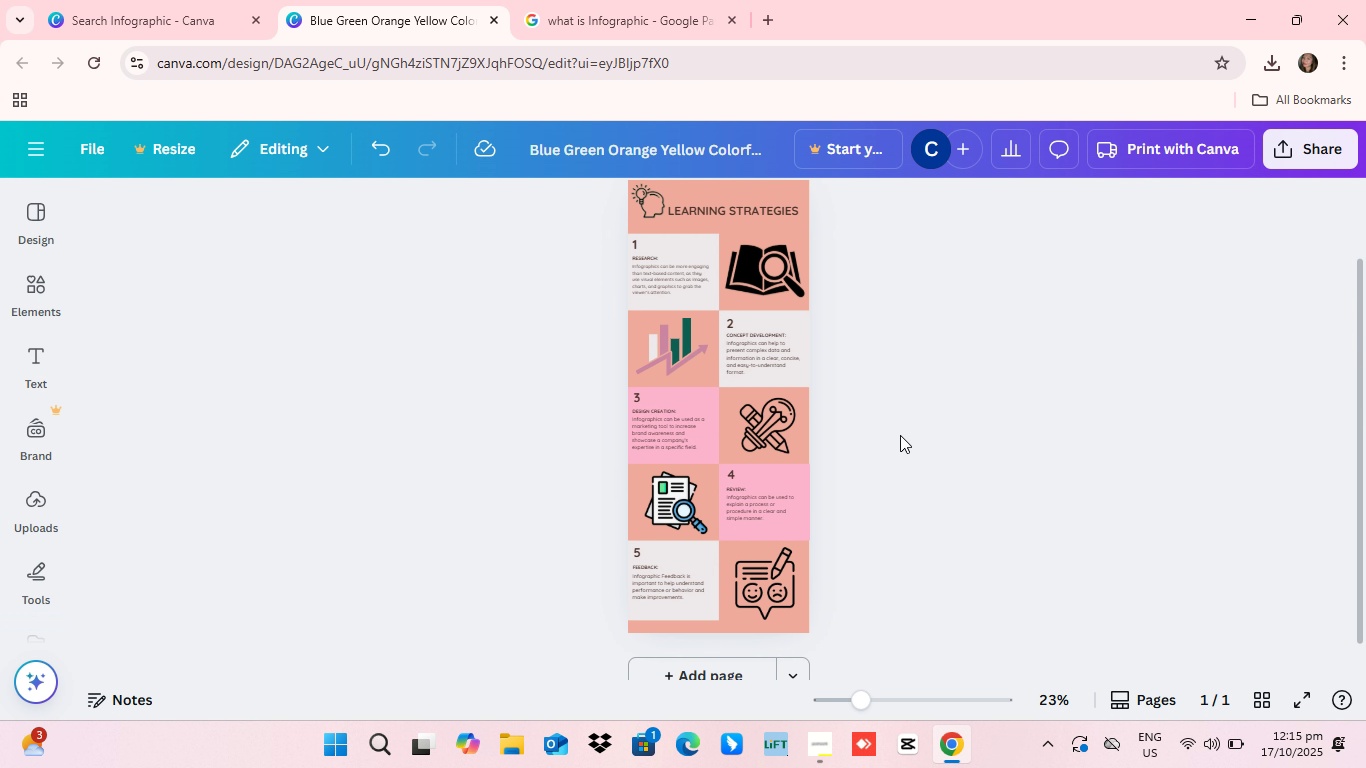 
scroll: coordinate [900, 435], scroll_direction: up, amount: 2.0
 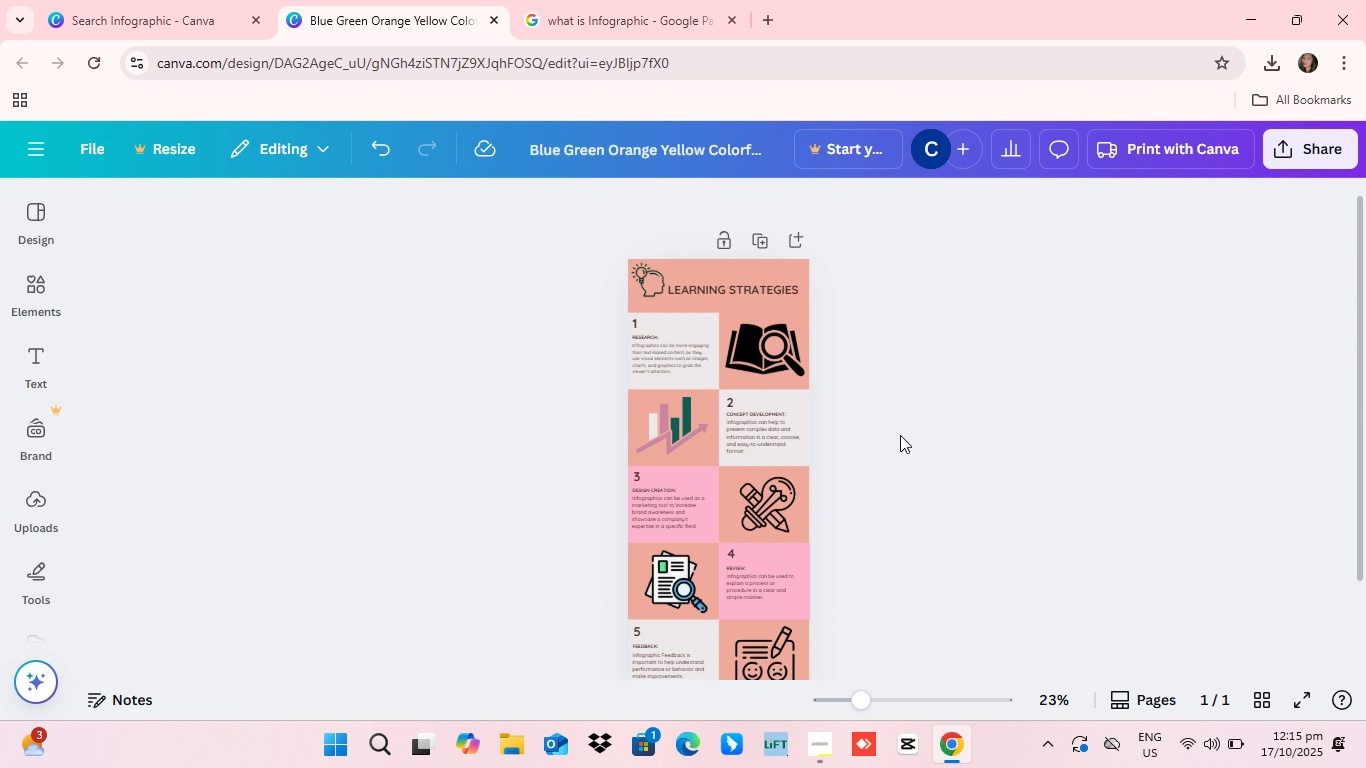 
scroll: coordinate [900, 435], scroll_direction: down, amount: 1.0
 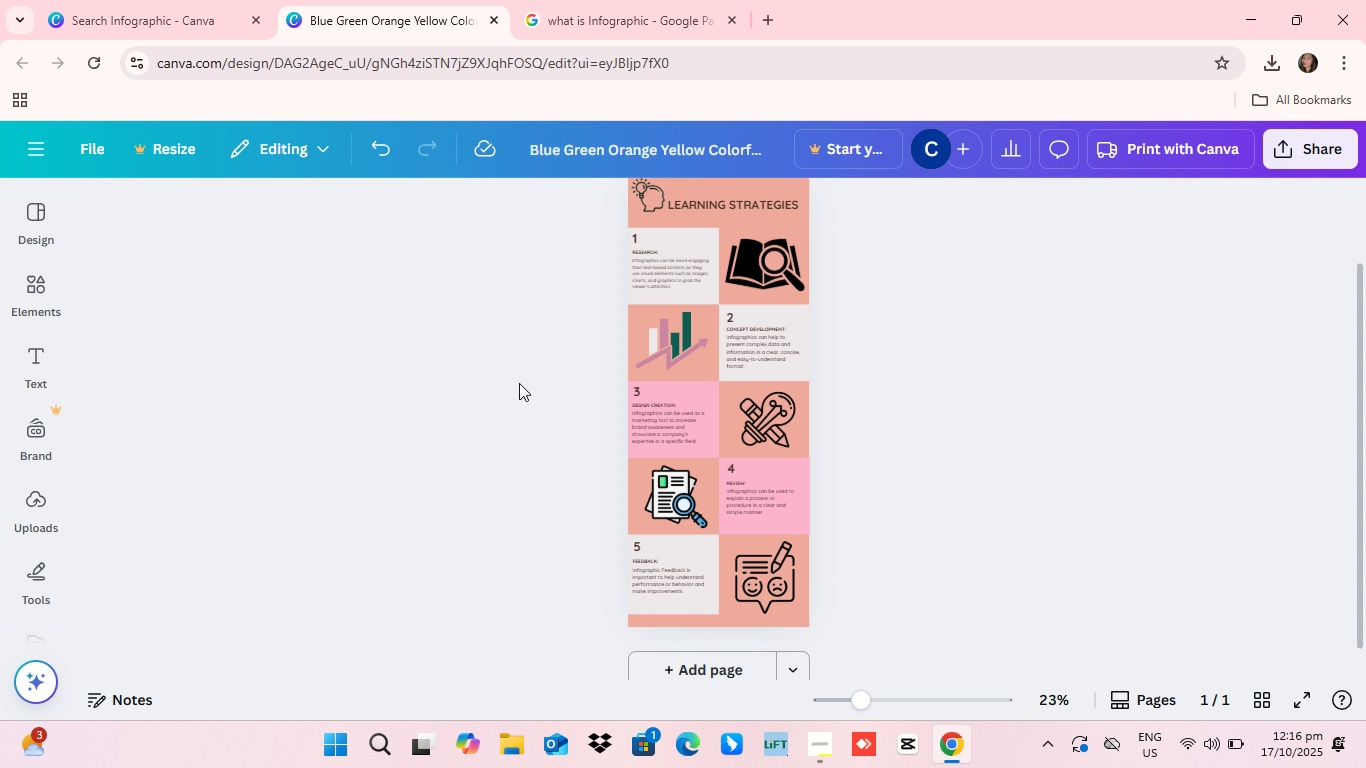 
wait(5.63)
 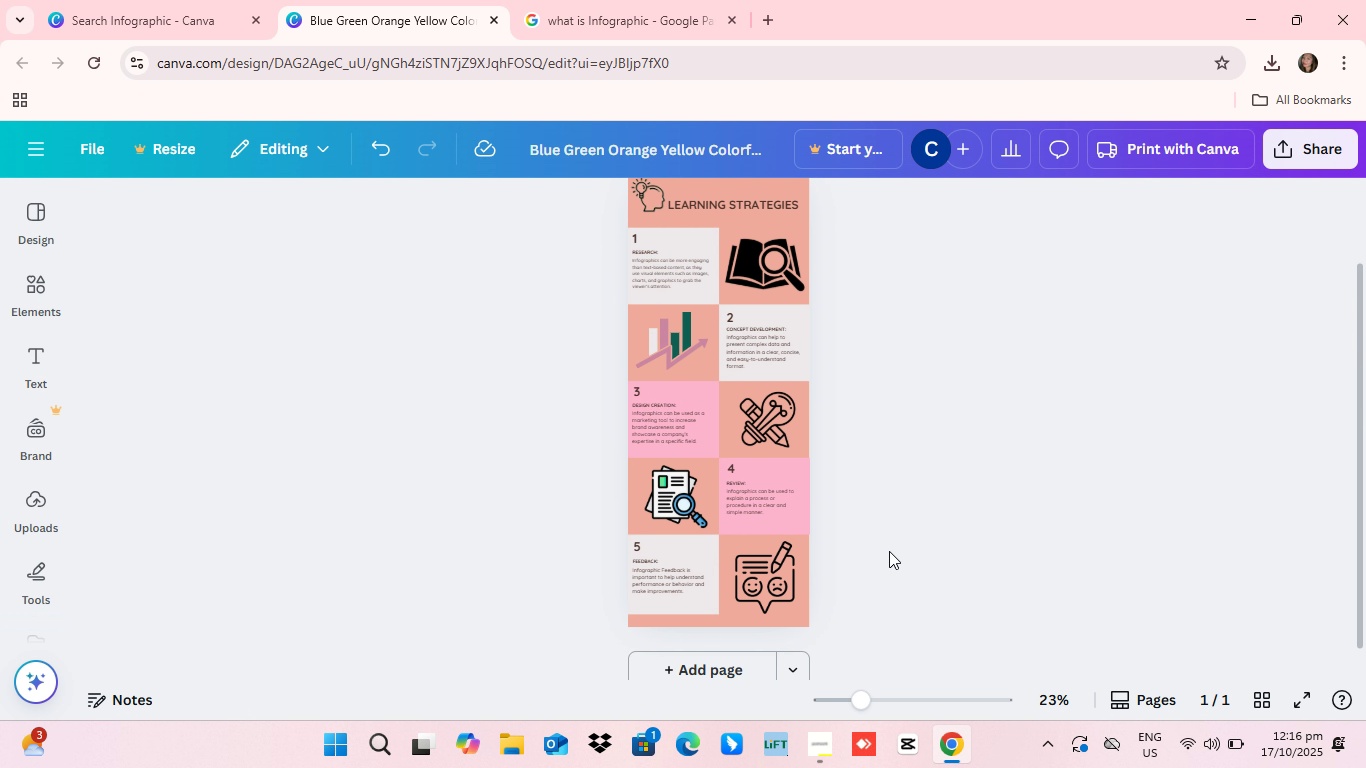 
scroll: coordinate [741, 545], scroll_direction: up, amount: 2.0
 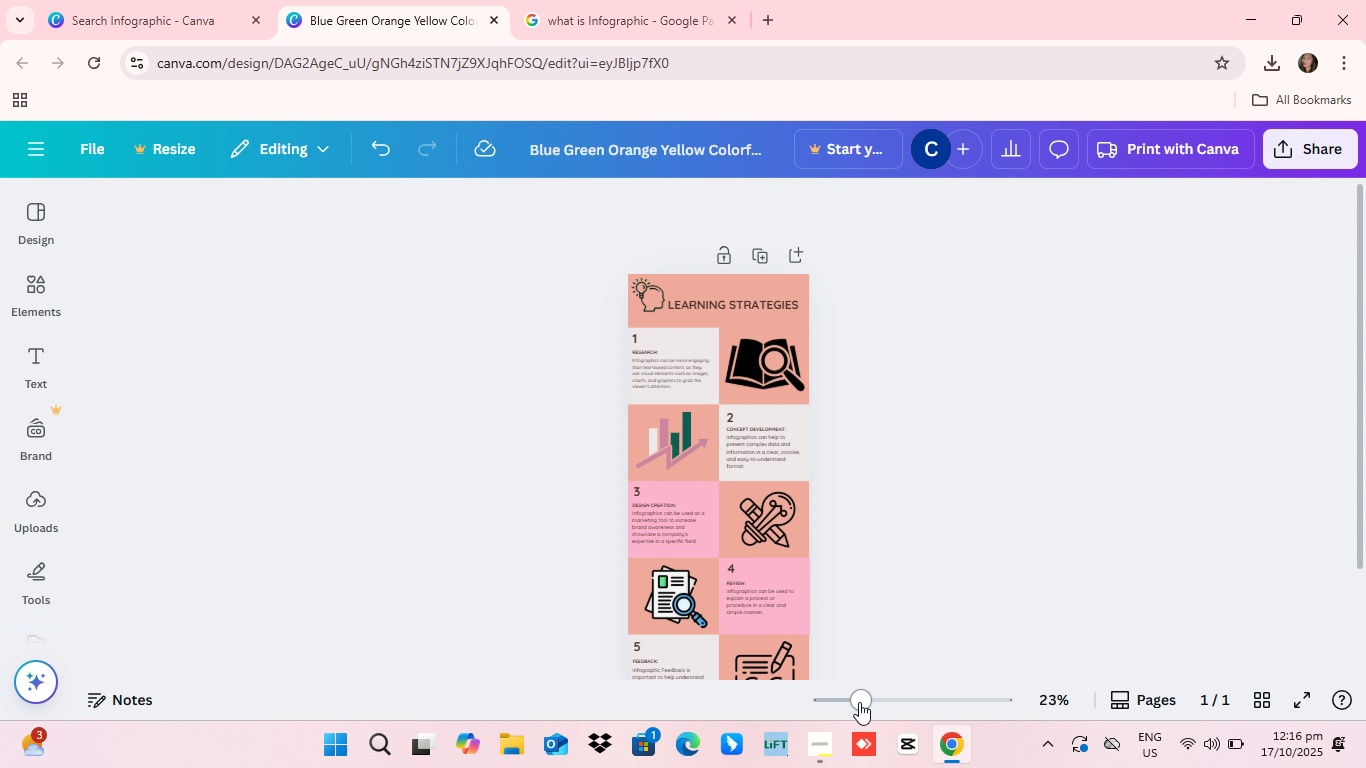 
left_click_drag(start_coordinate=[858, 701], to_coordinate=[944, 701])
 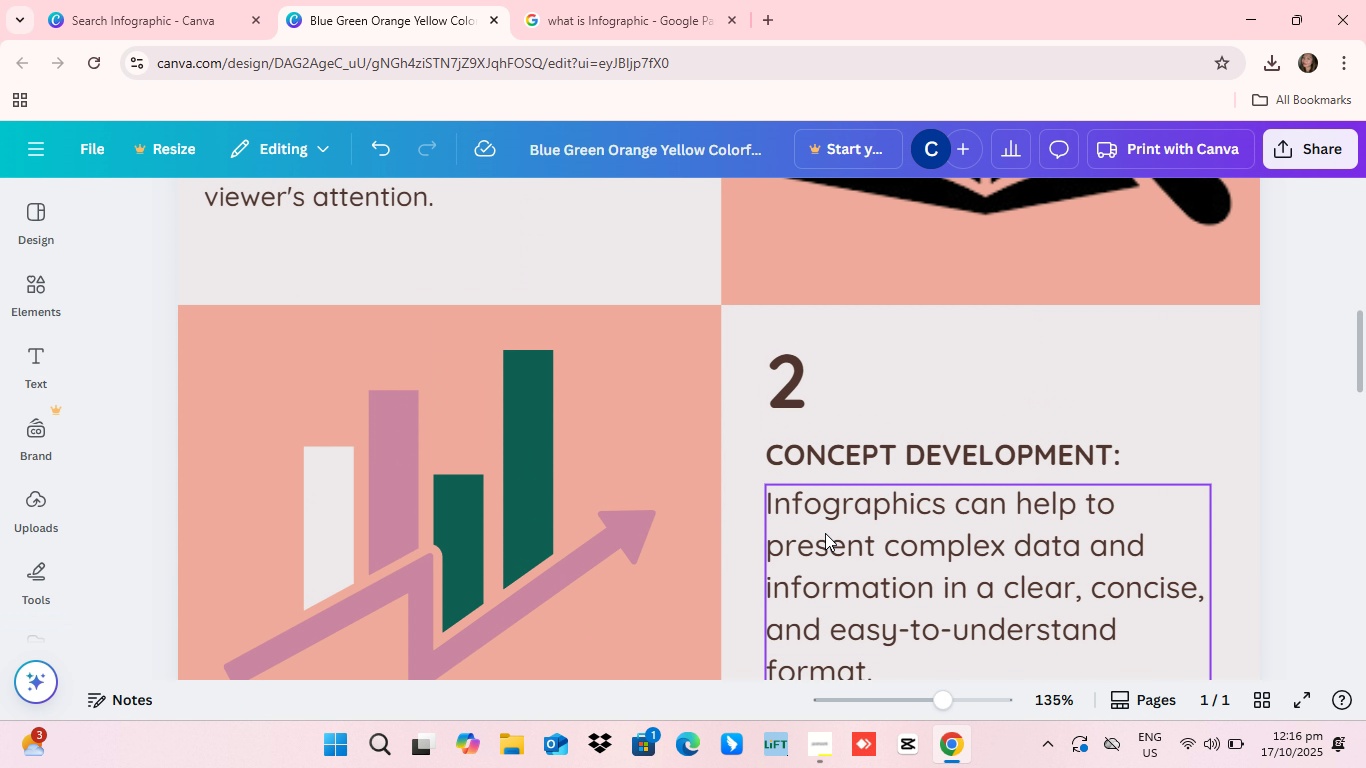 
scroll: coordinate [803, 497], scroll_direction: up, amount: 10.0
 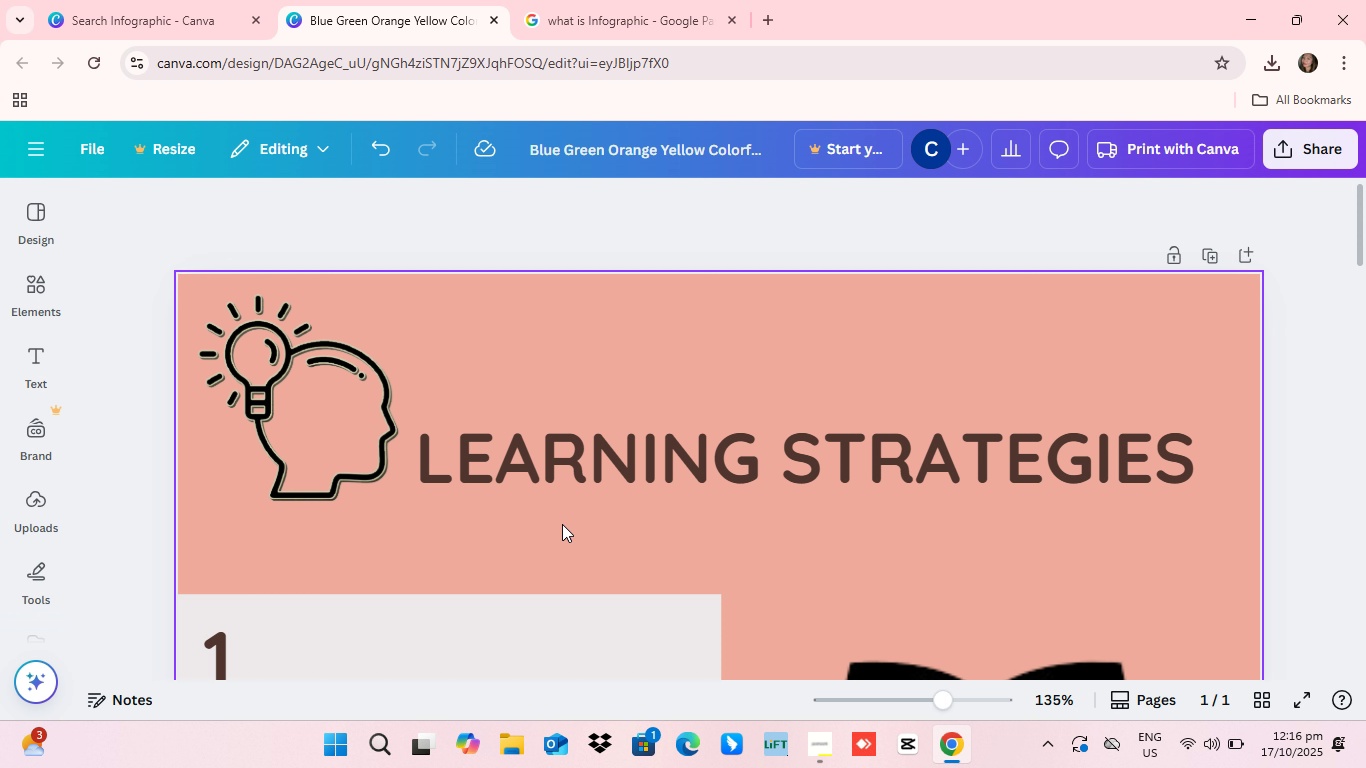 
wait(7.06)
 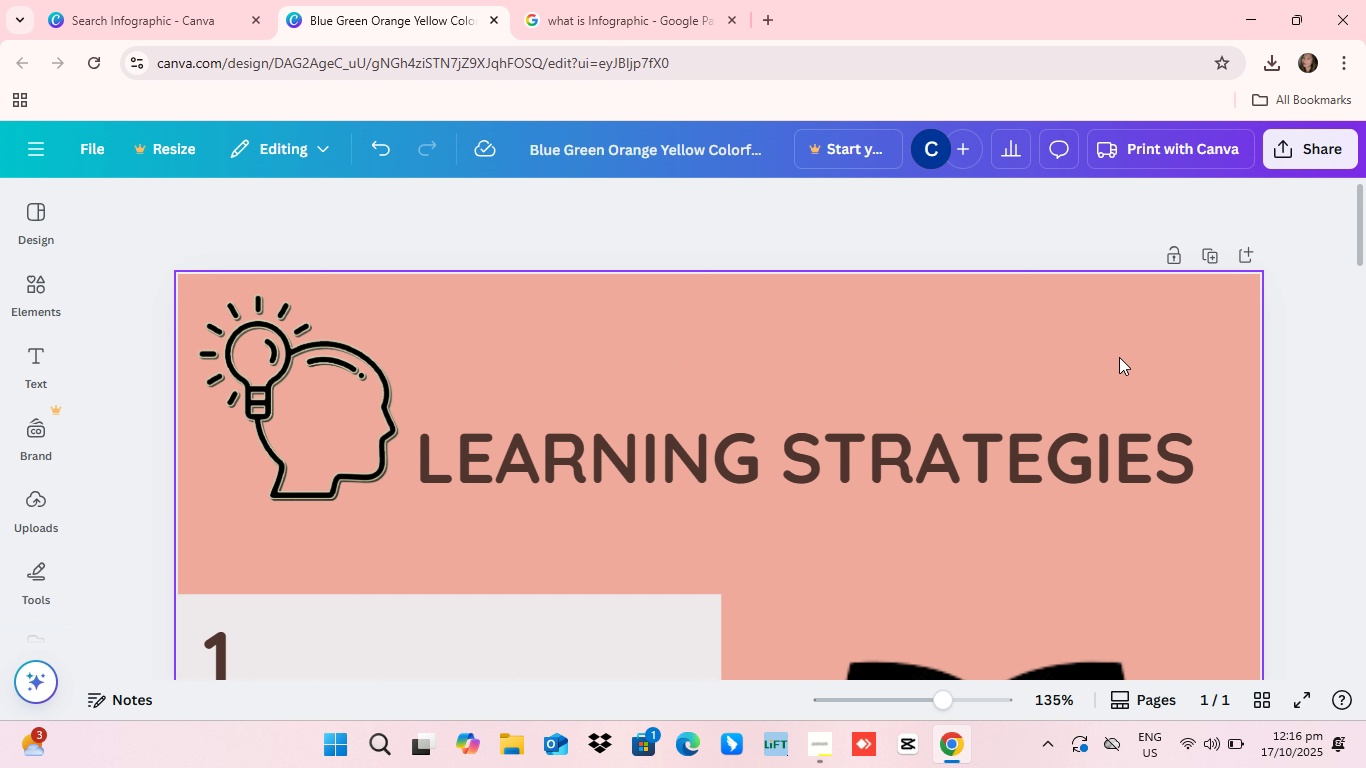 
left_click([828, 753])